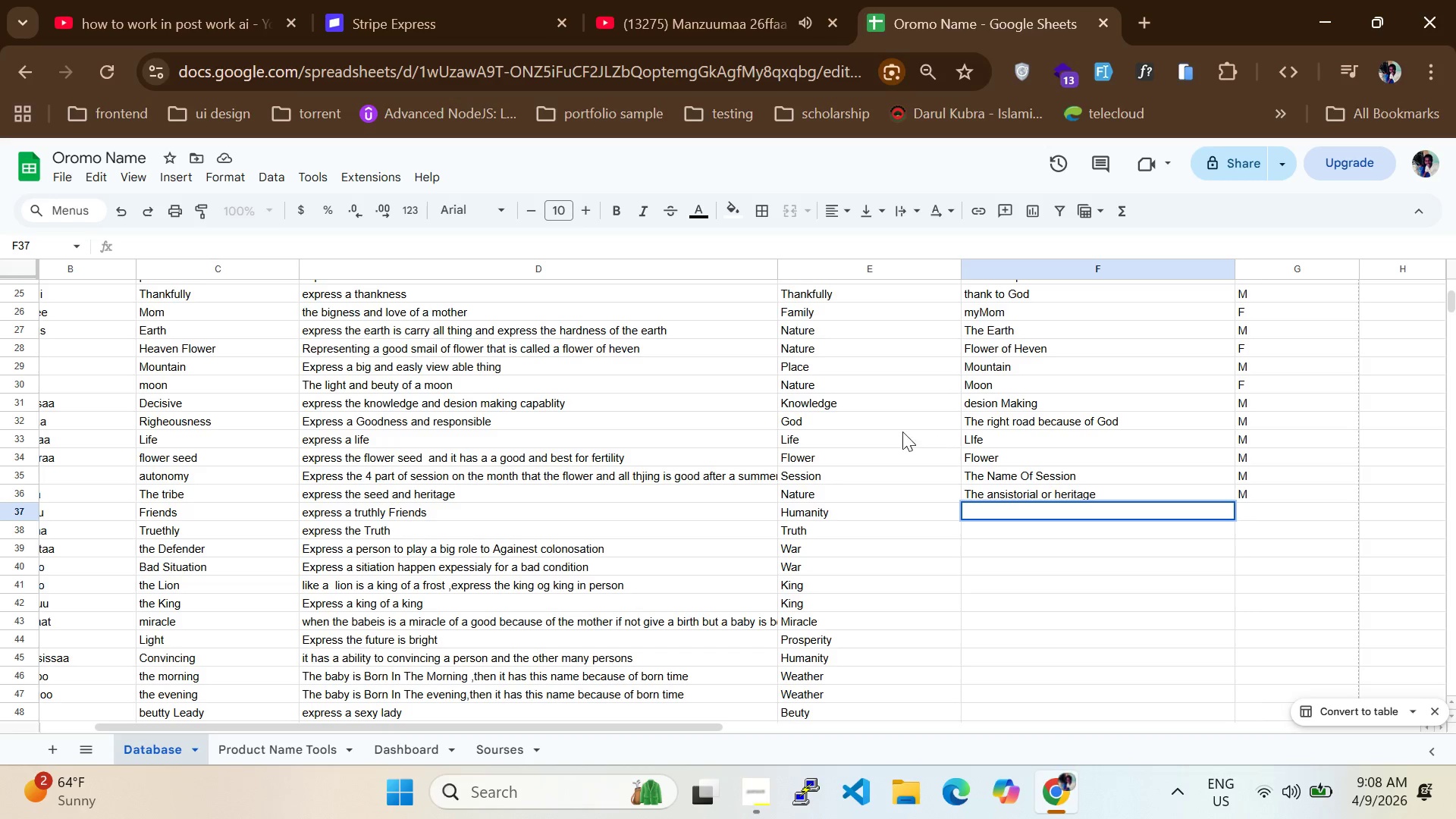 
type(Friend ship relation)
 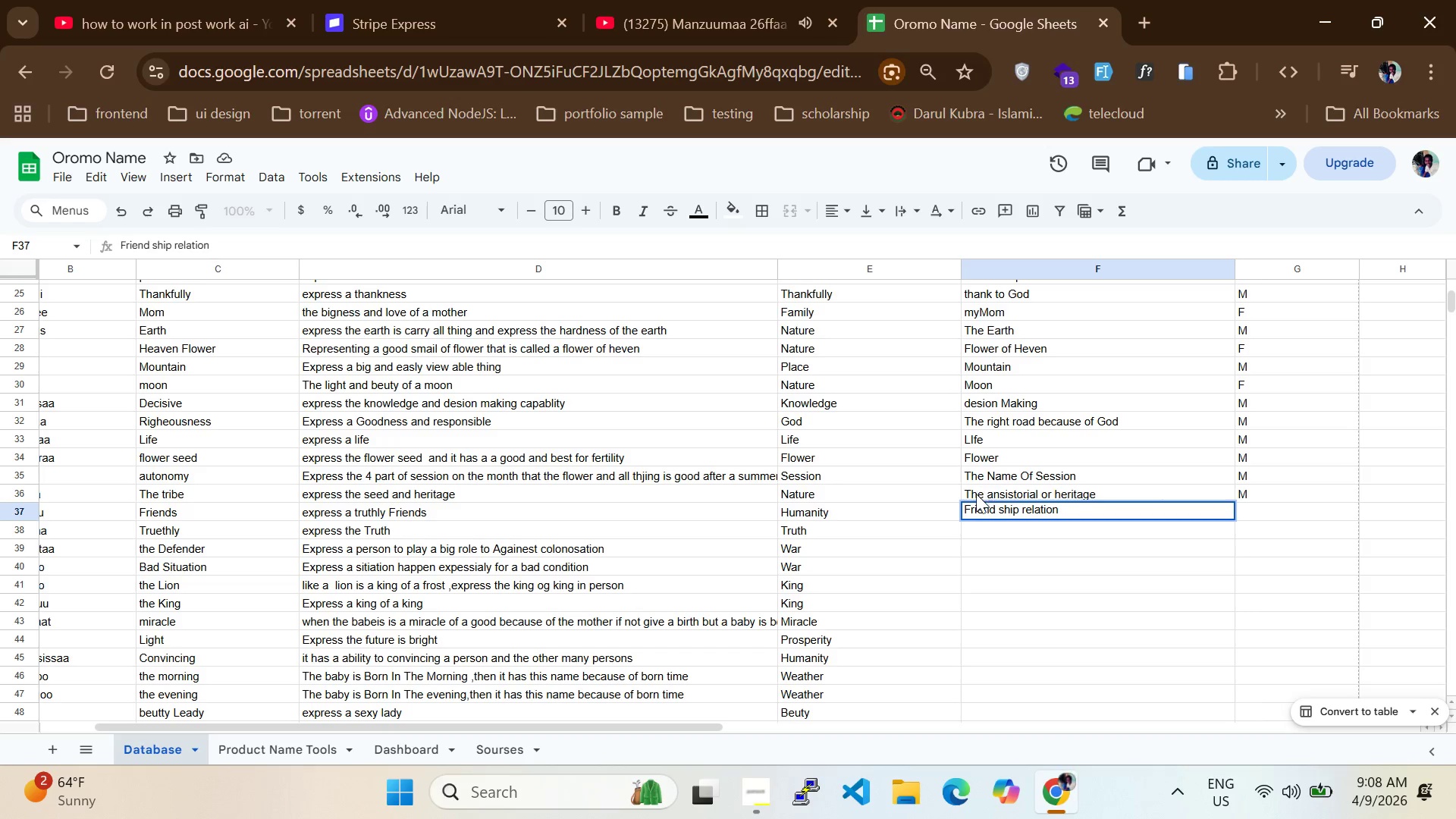 
left_click([994, 531])
 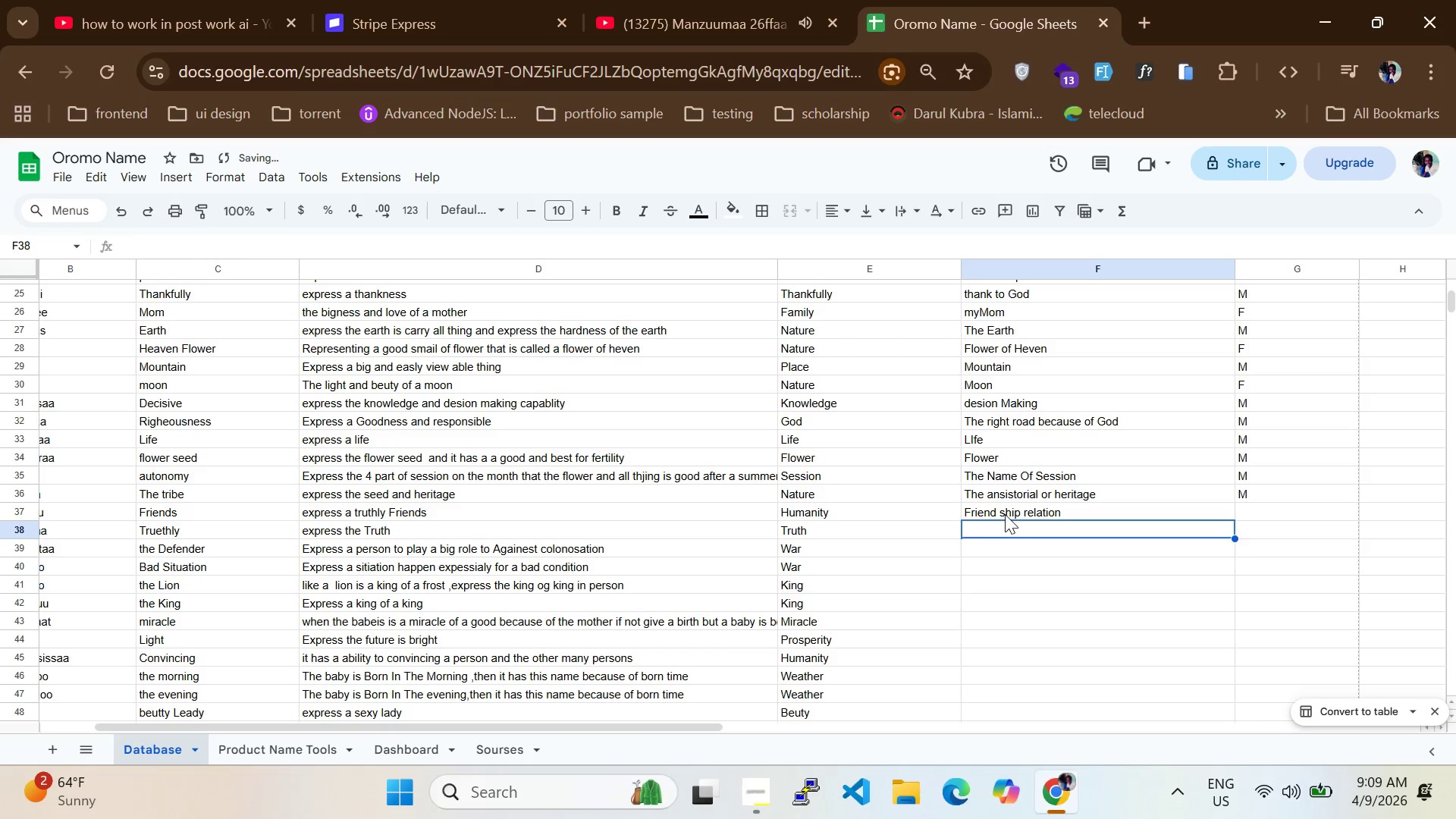 
double_click([1005, 514])
 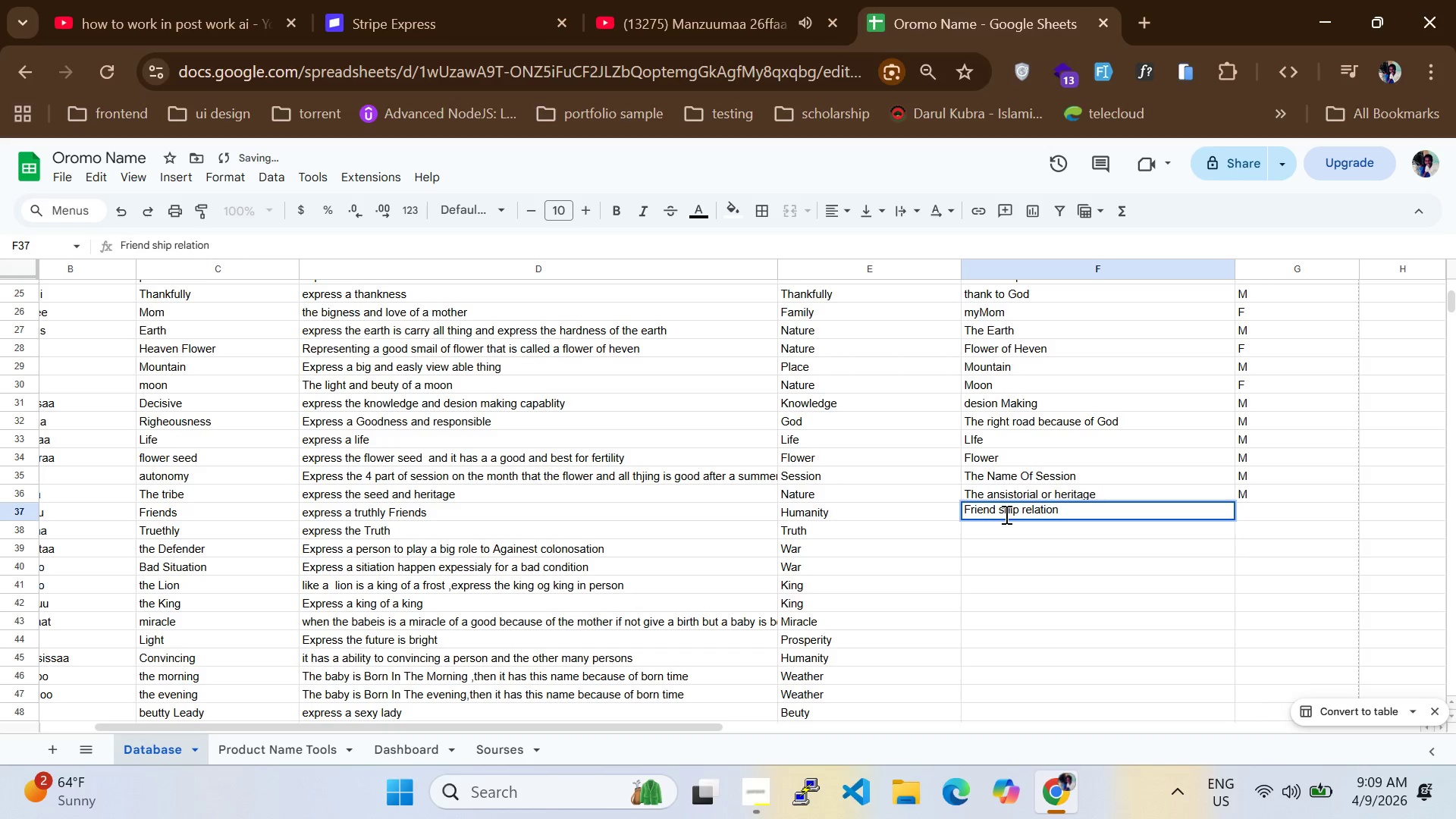 
hold_key(key=ArrowLeft, duration=1.12)
 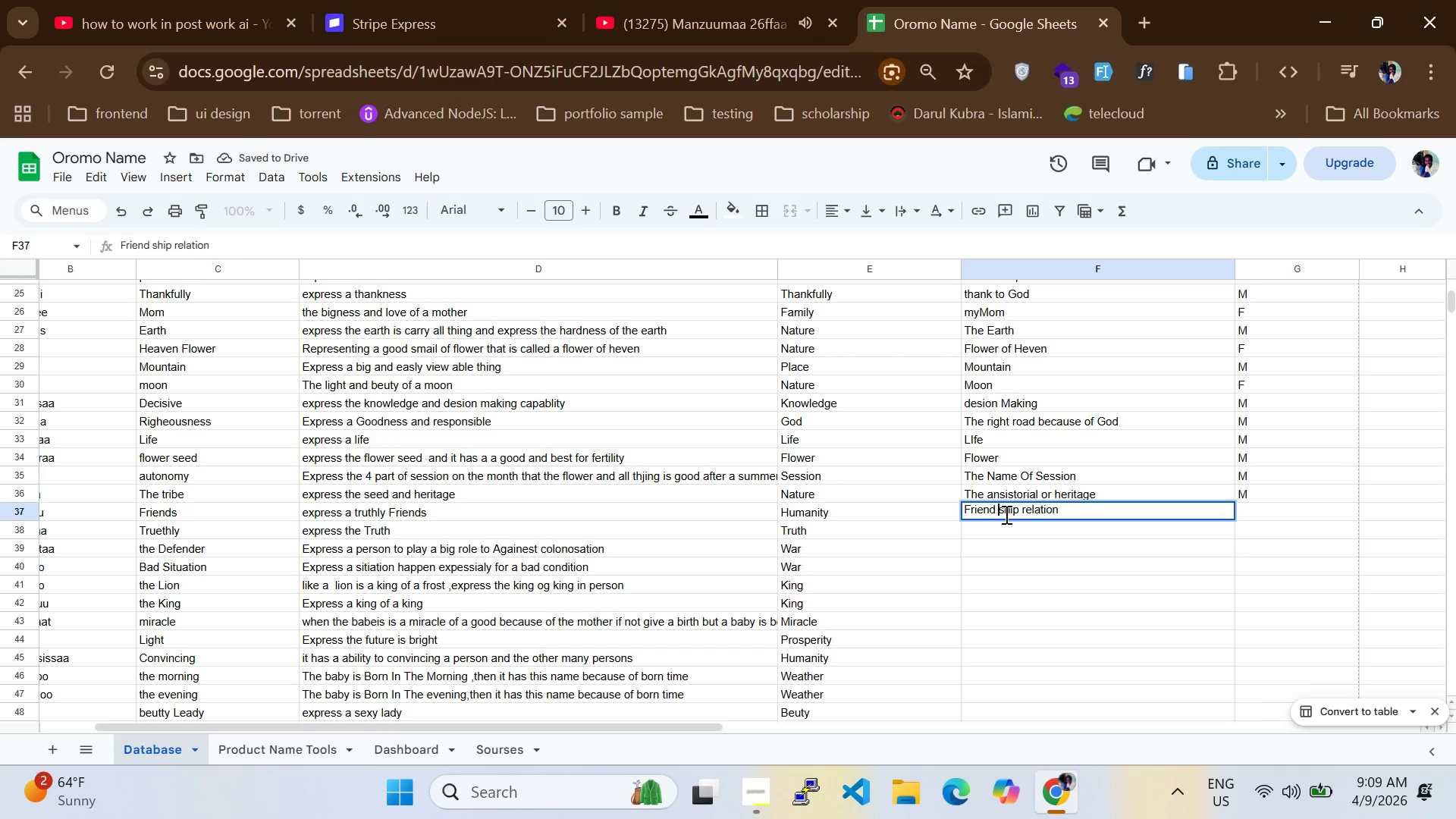 
key(ArrowRight)
 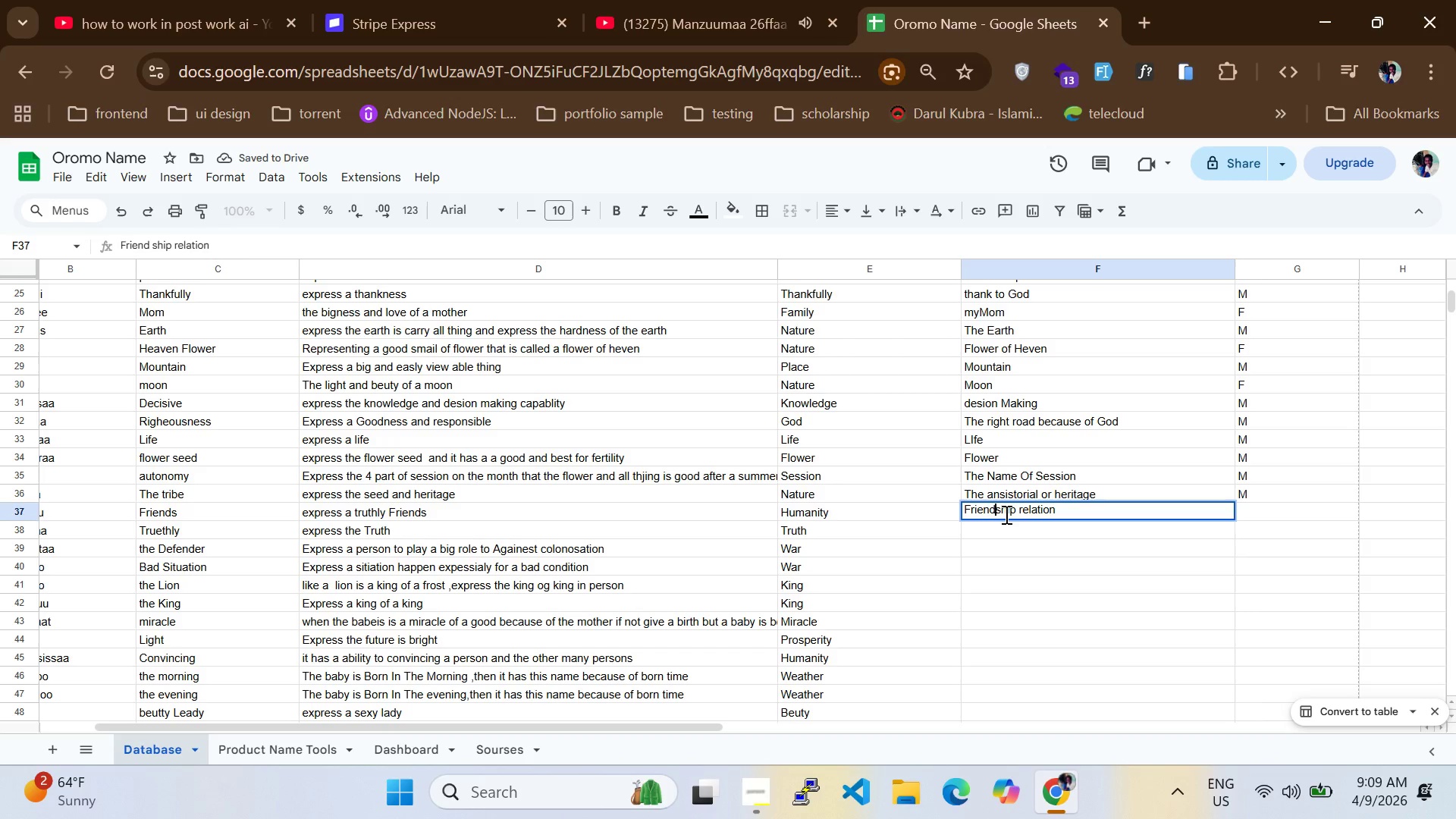 
key(Backspace)
 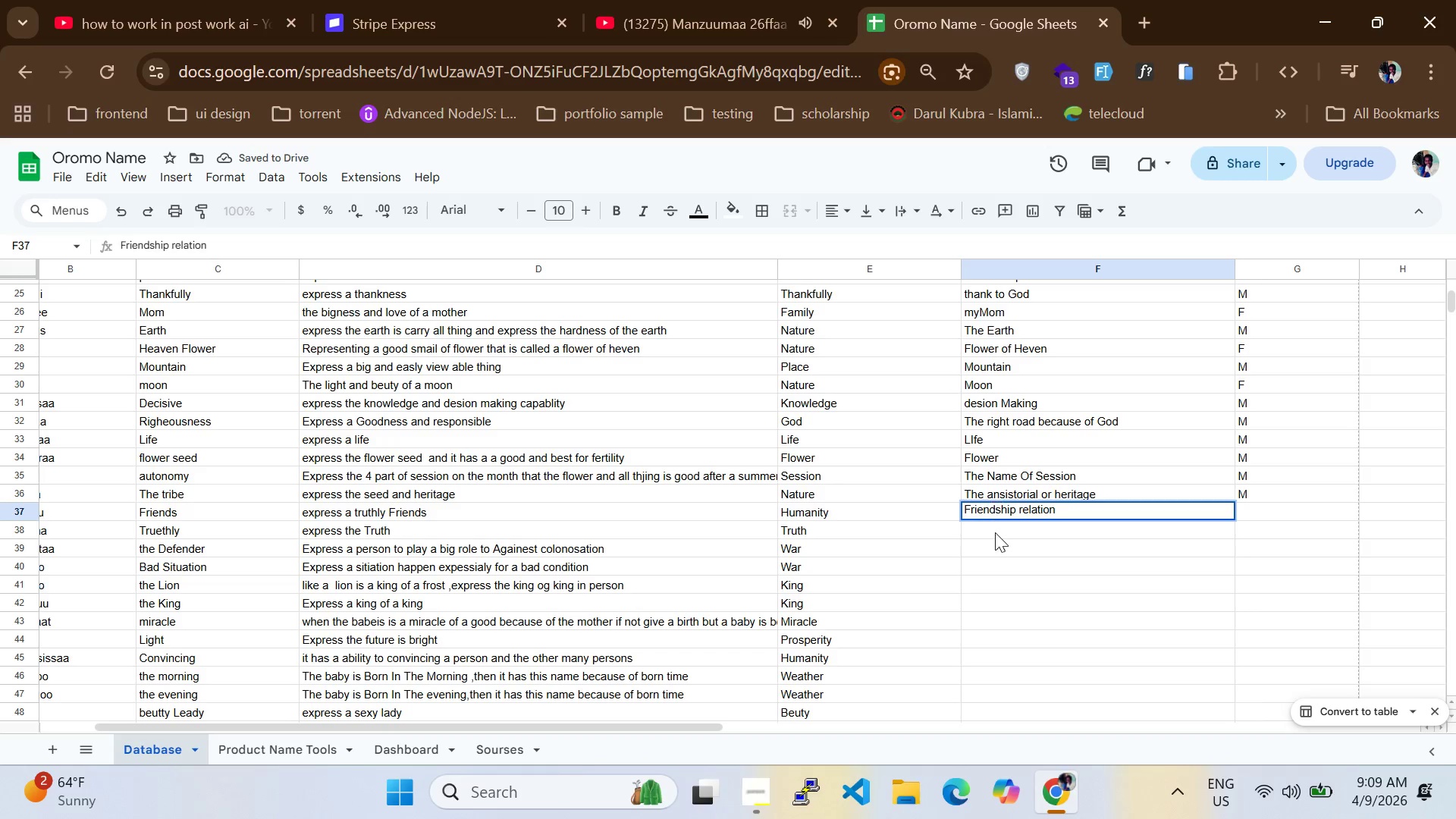 
left_click([995, 532])
 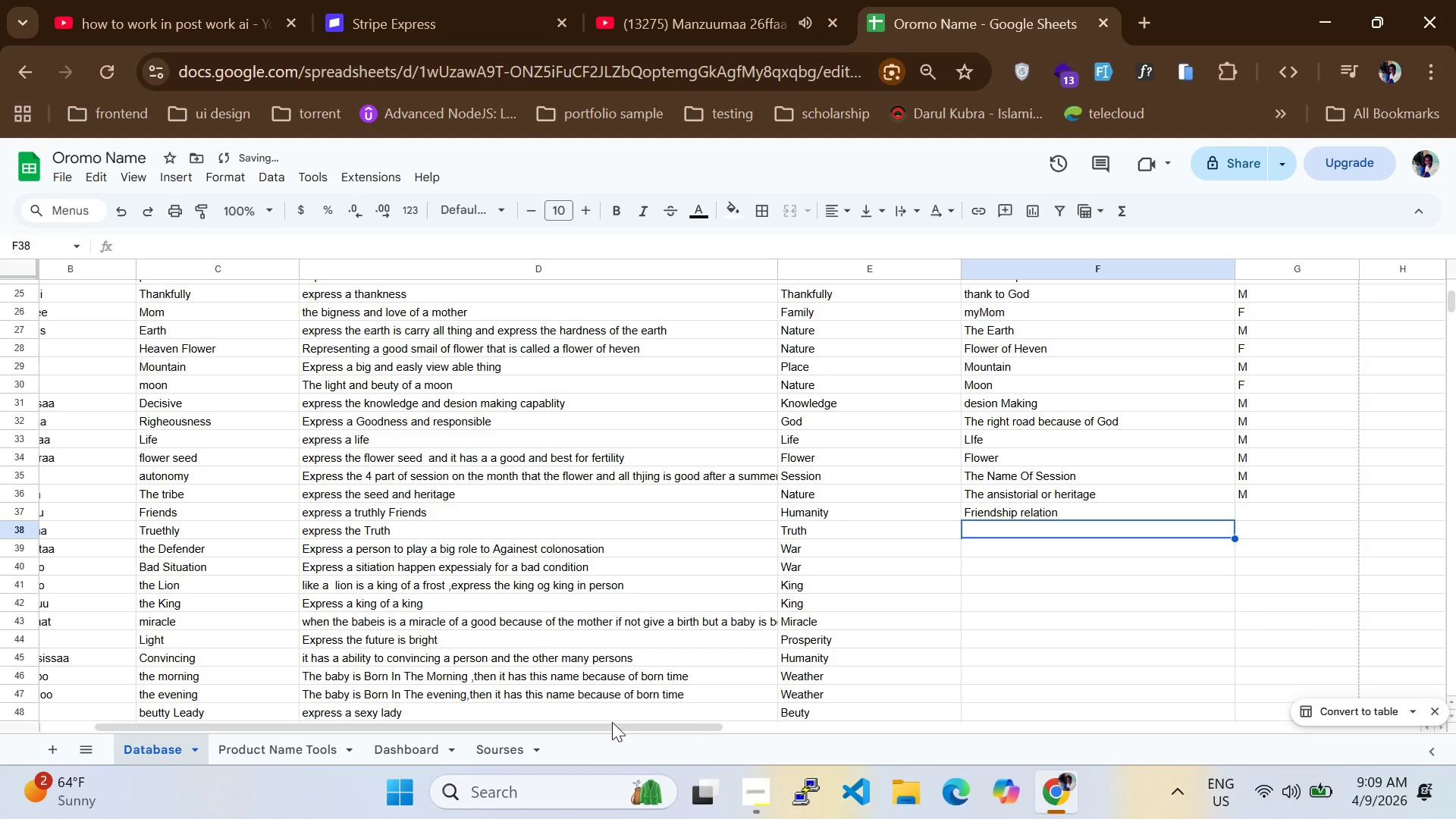 
left_click_drag(start_coordinate=[612, 728], to_coordinate=[476, 715])
 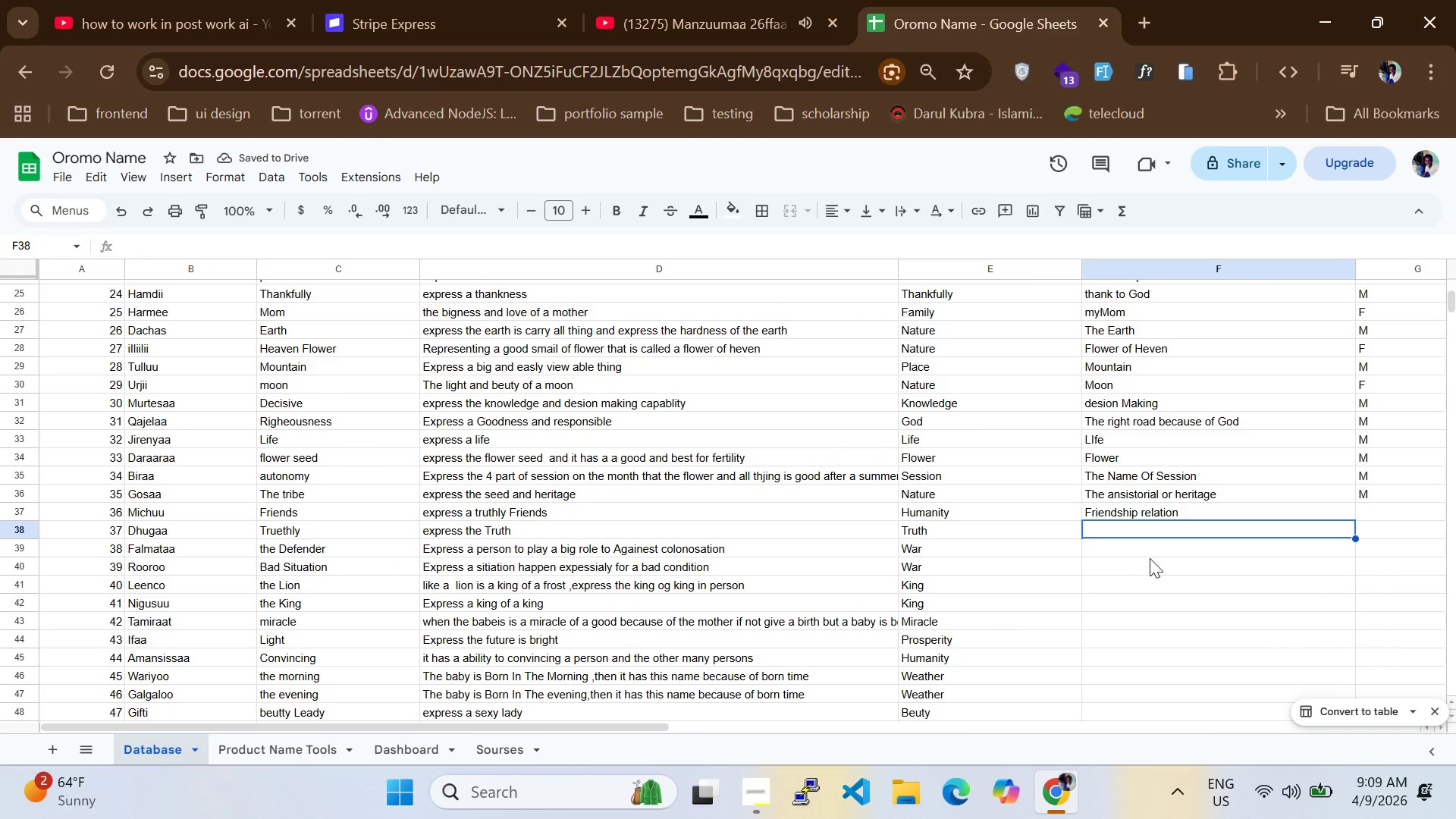 
type(thruth)
key(Backspace)
key(Backspace)
key(Backspace)
key(Backspace)
key(Backspace)
key(Backspace)
type(Trith )
key(Backspace)
key(Backspace)
key(Backspace)
key(Backspace)
type(uth fullness)
 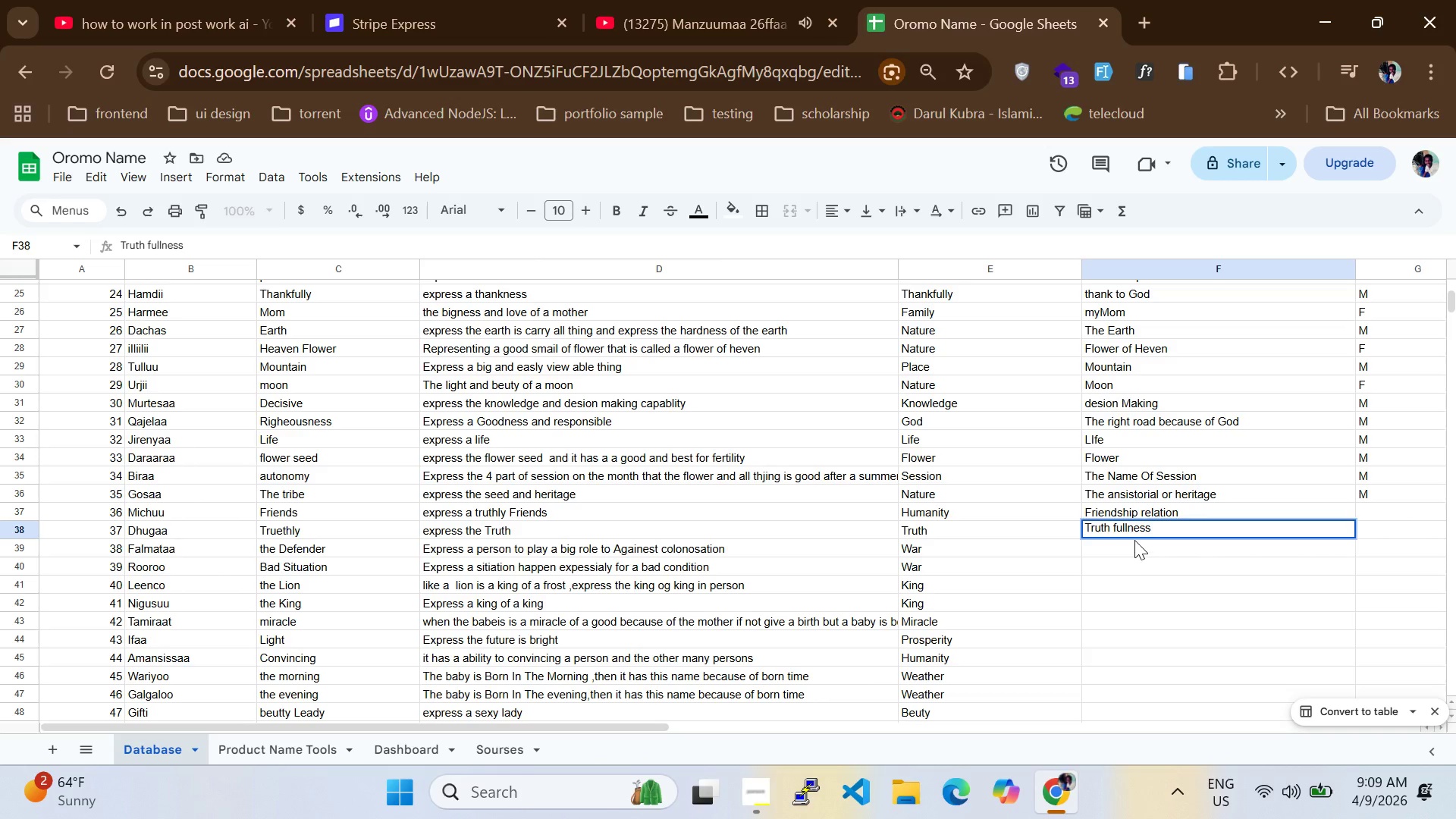 
left_click([1134, 540])
 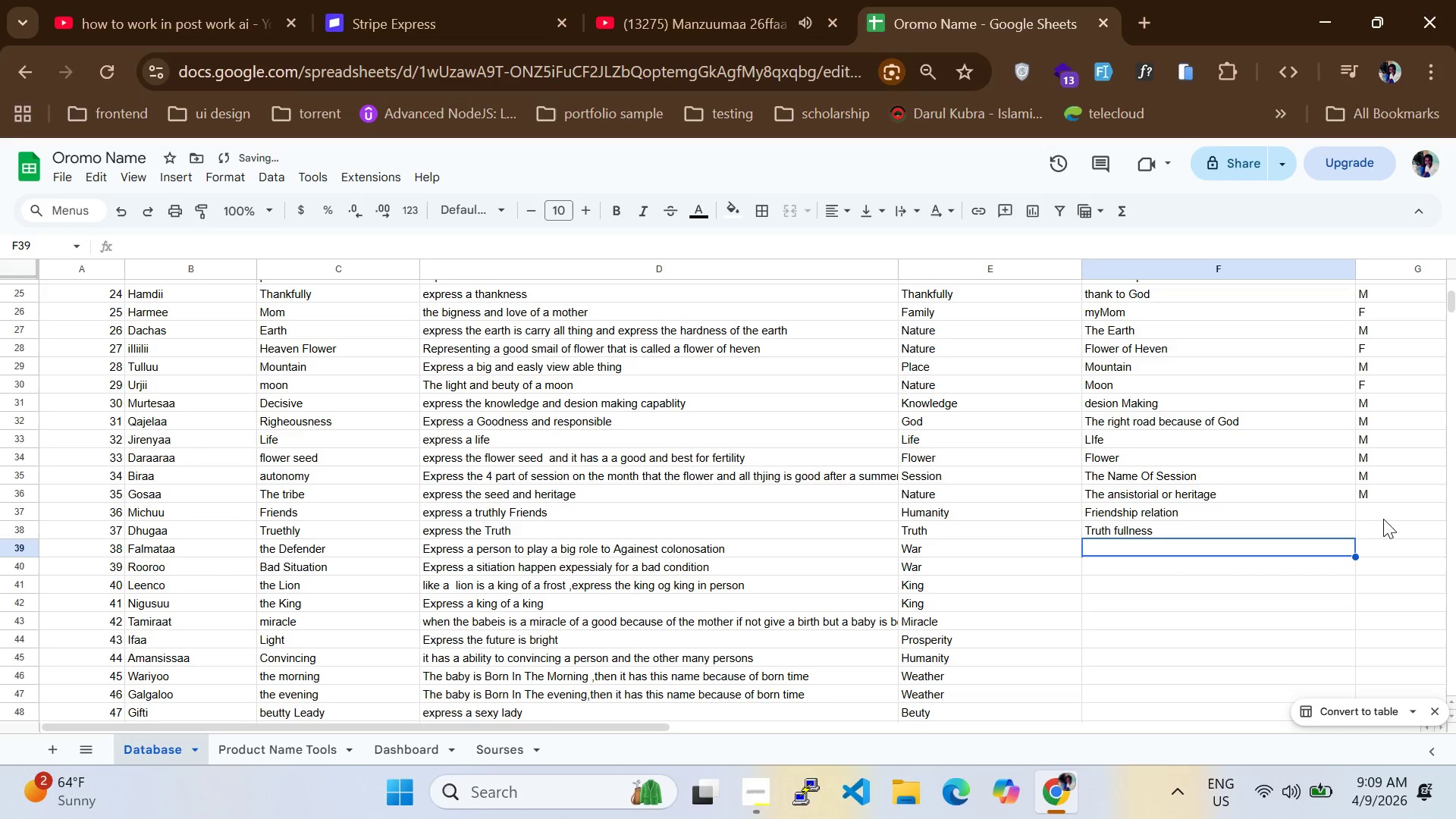 
left_click([1388, 509])
 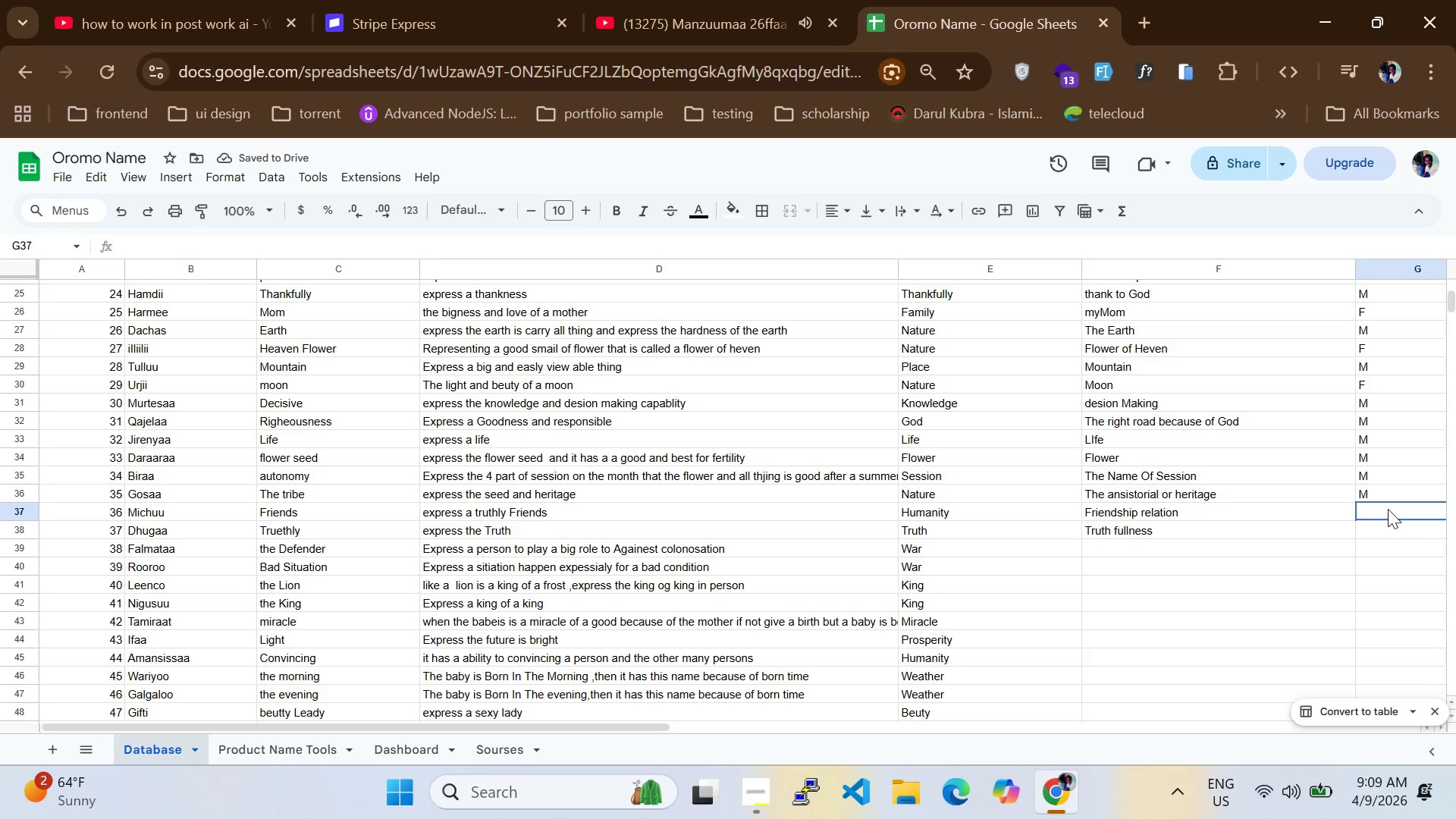 
key(CapsLock)
 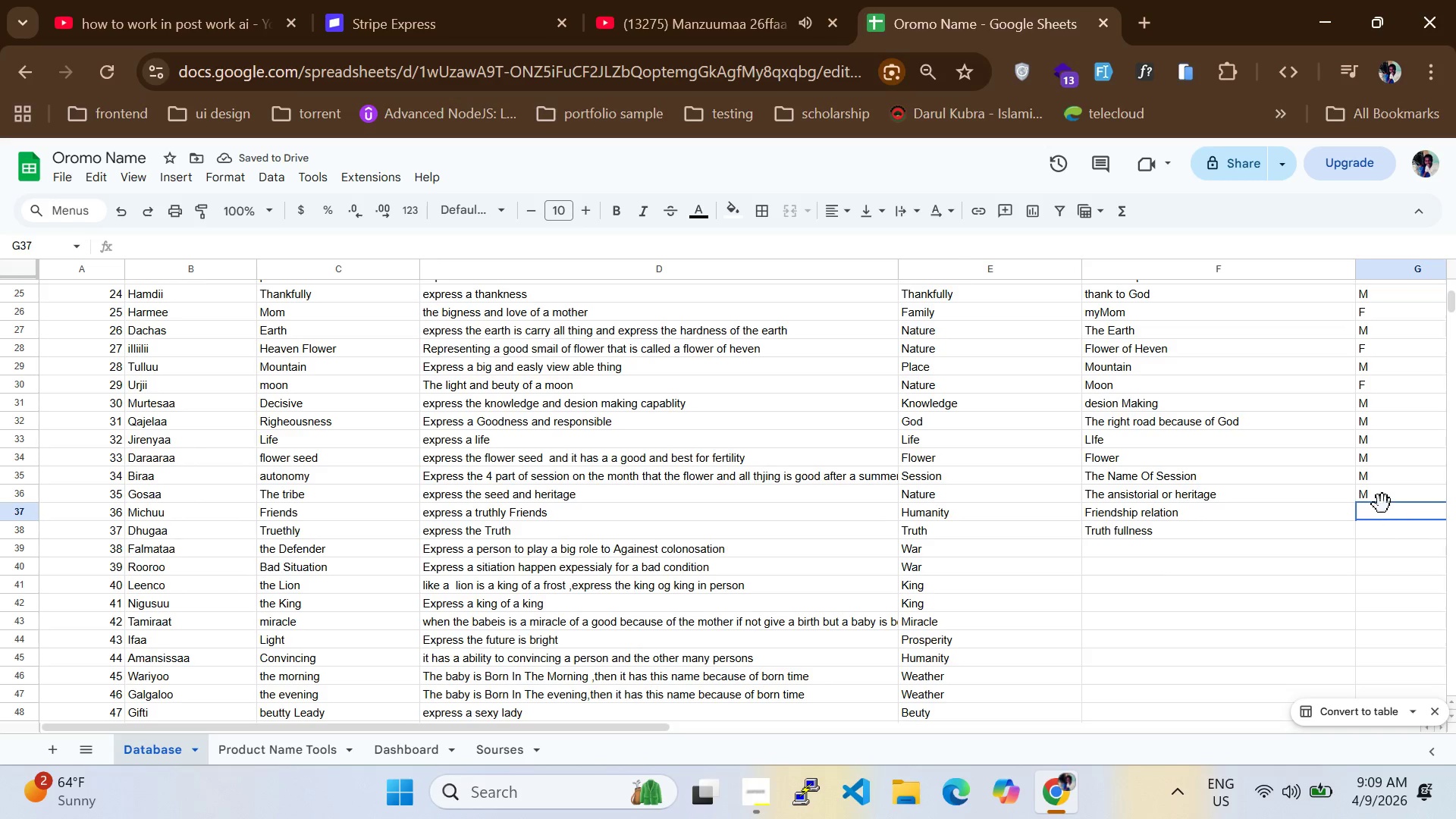 
key(M)
 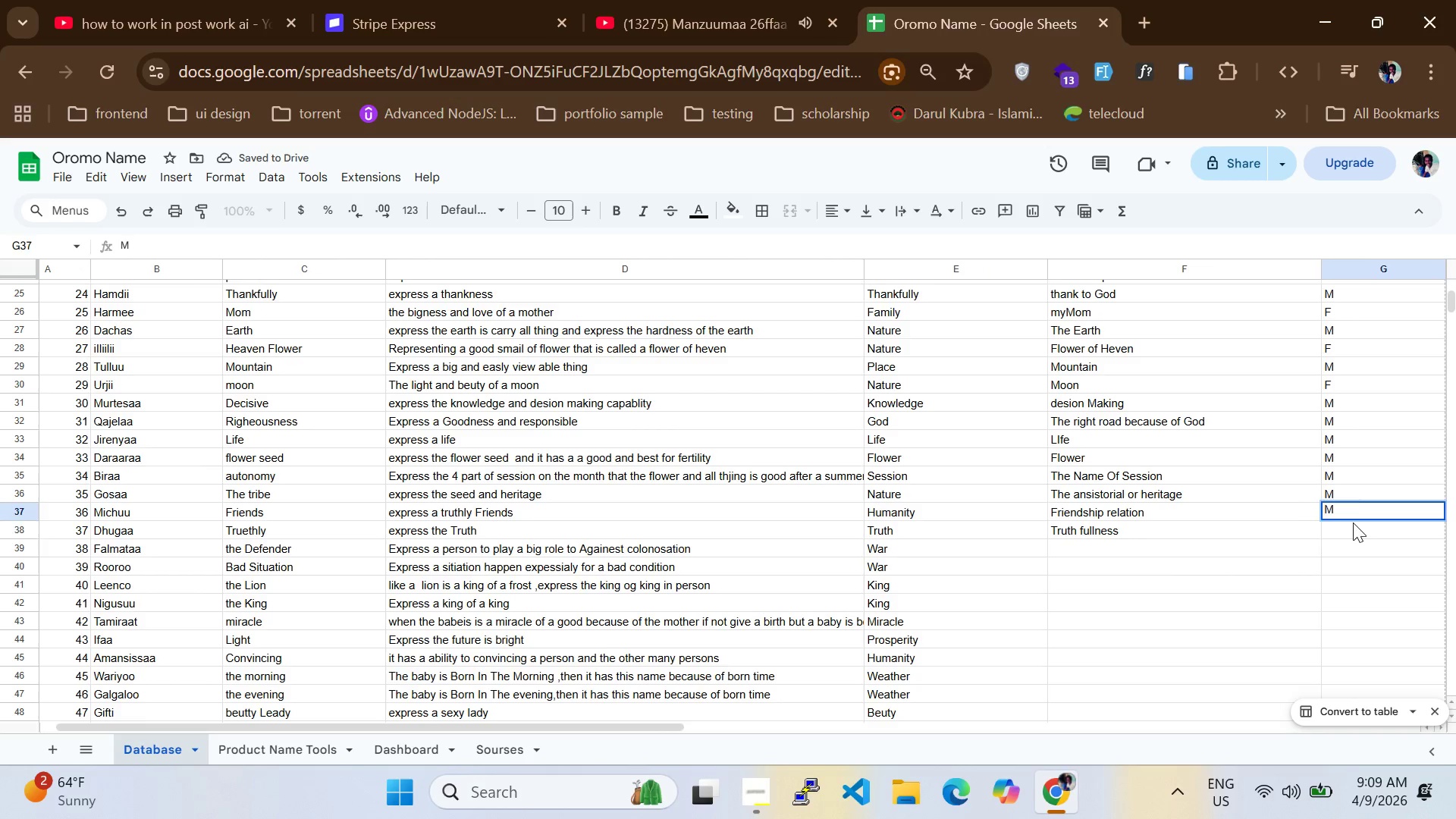 
left_click([1353, 522])
 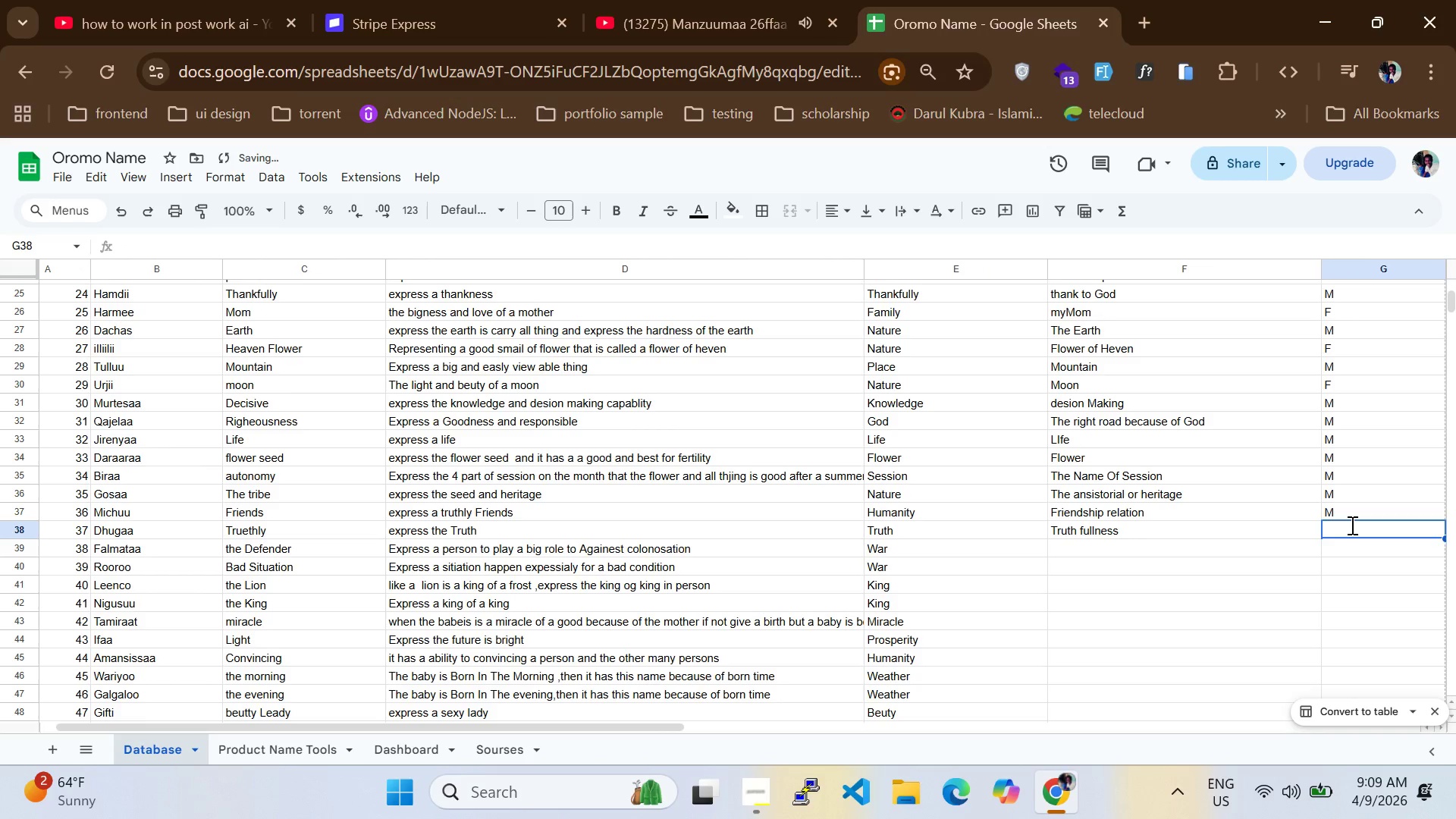 
key(M)
 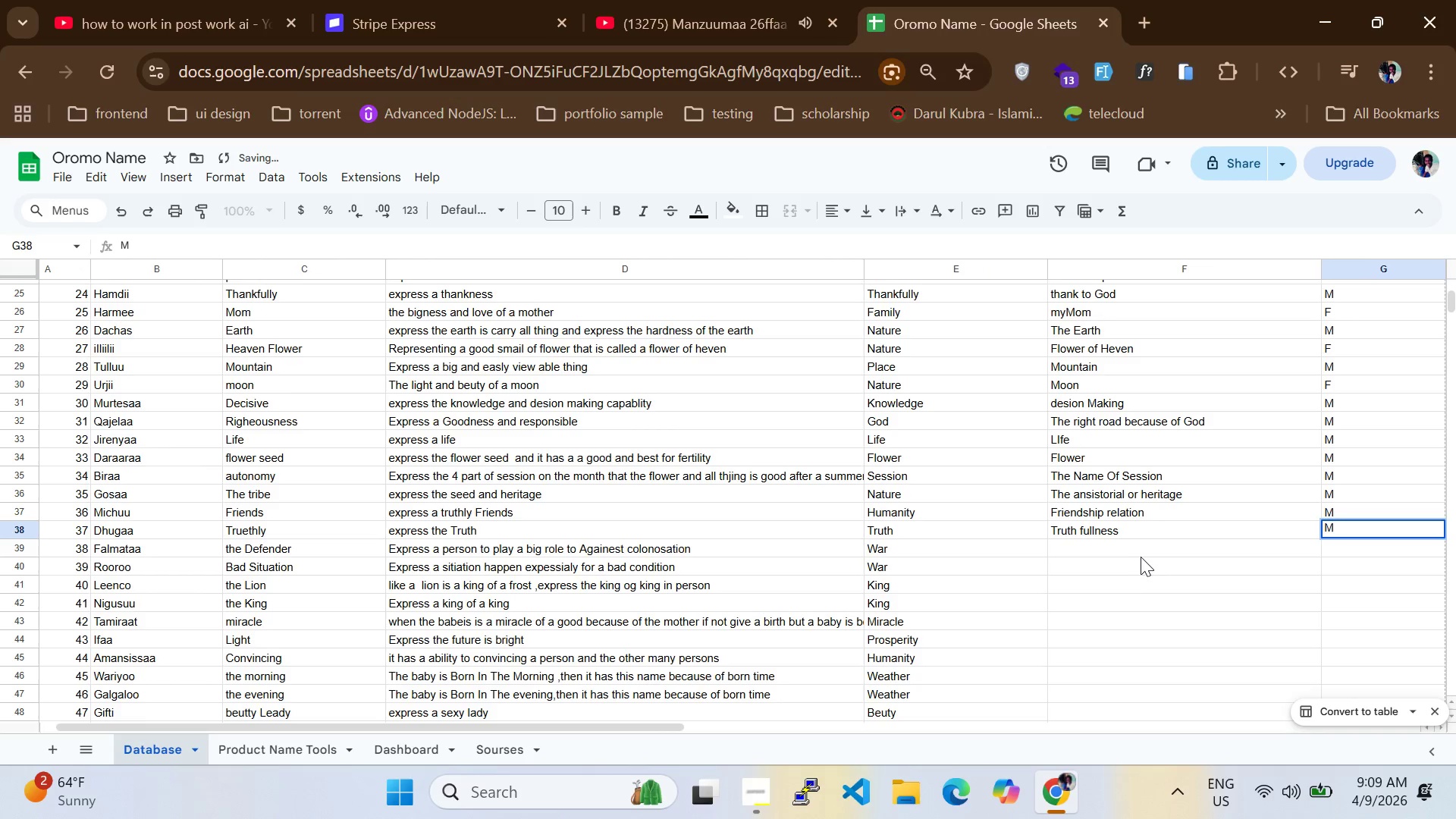 
left_click([1134, 549])
 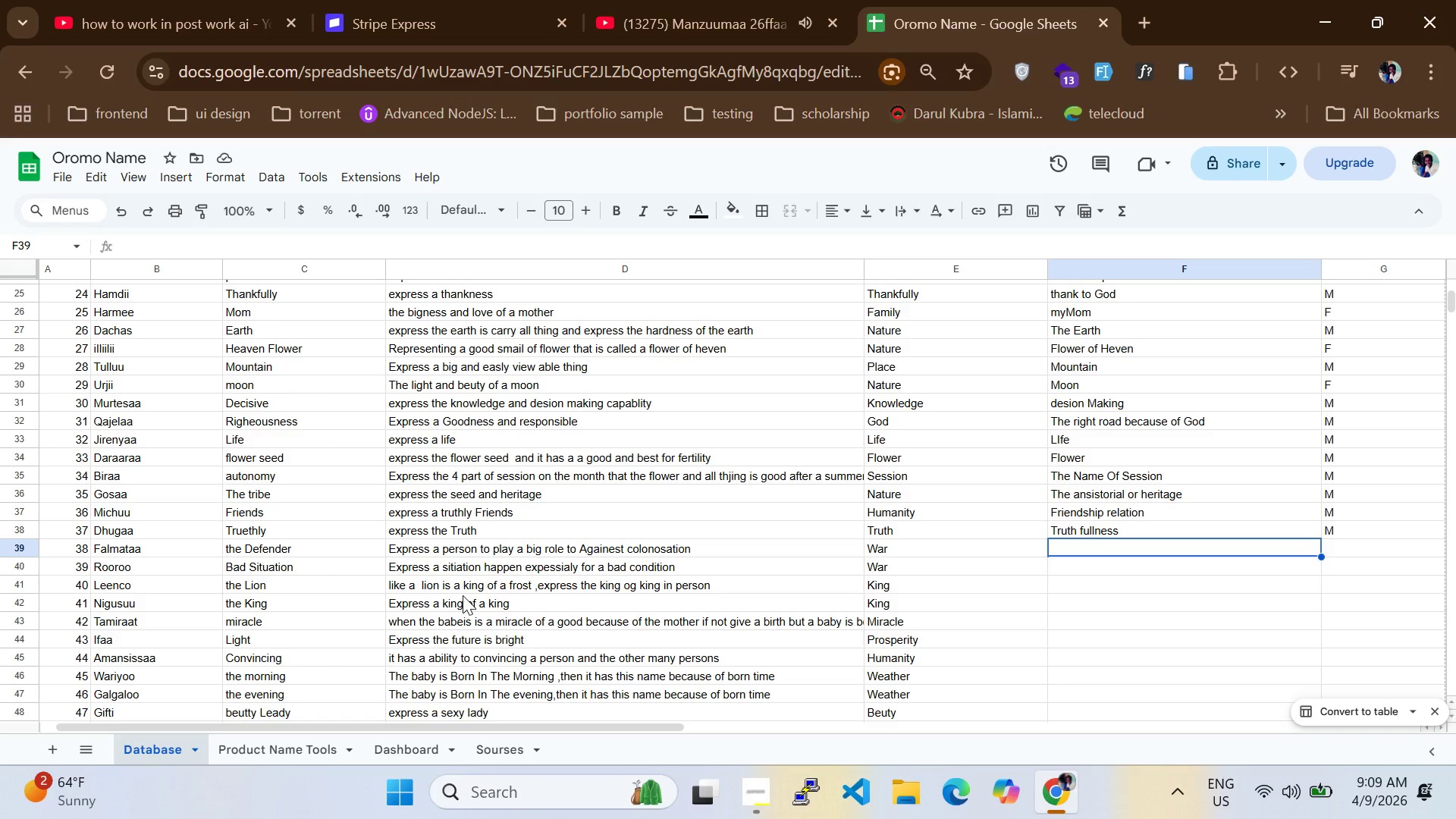 
wait(13.45)
 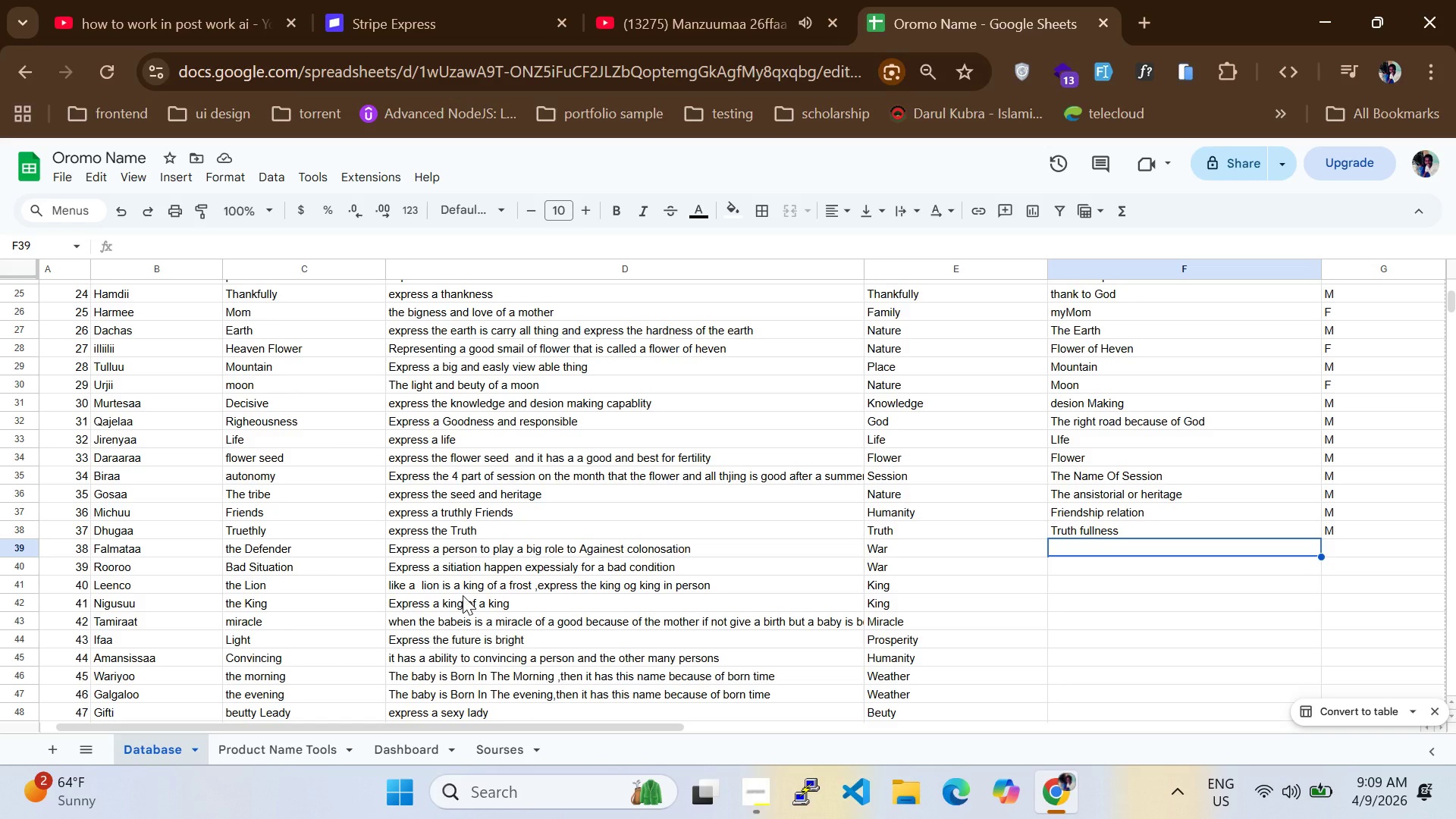 
left_click([1134, 550])
 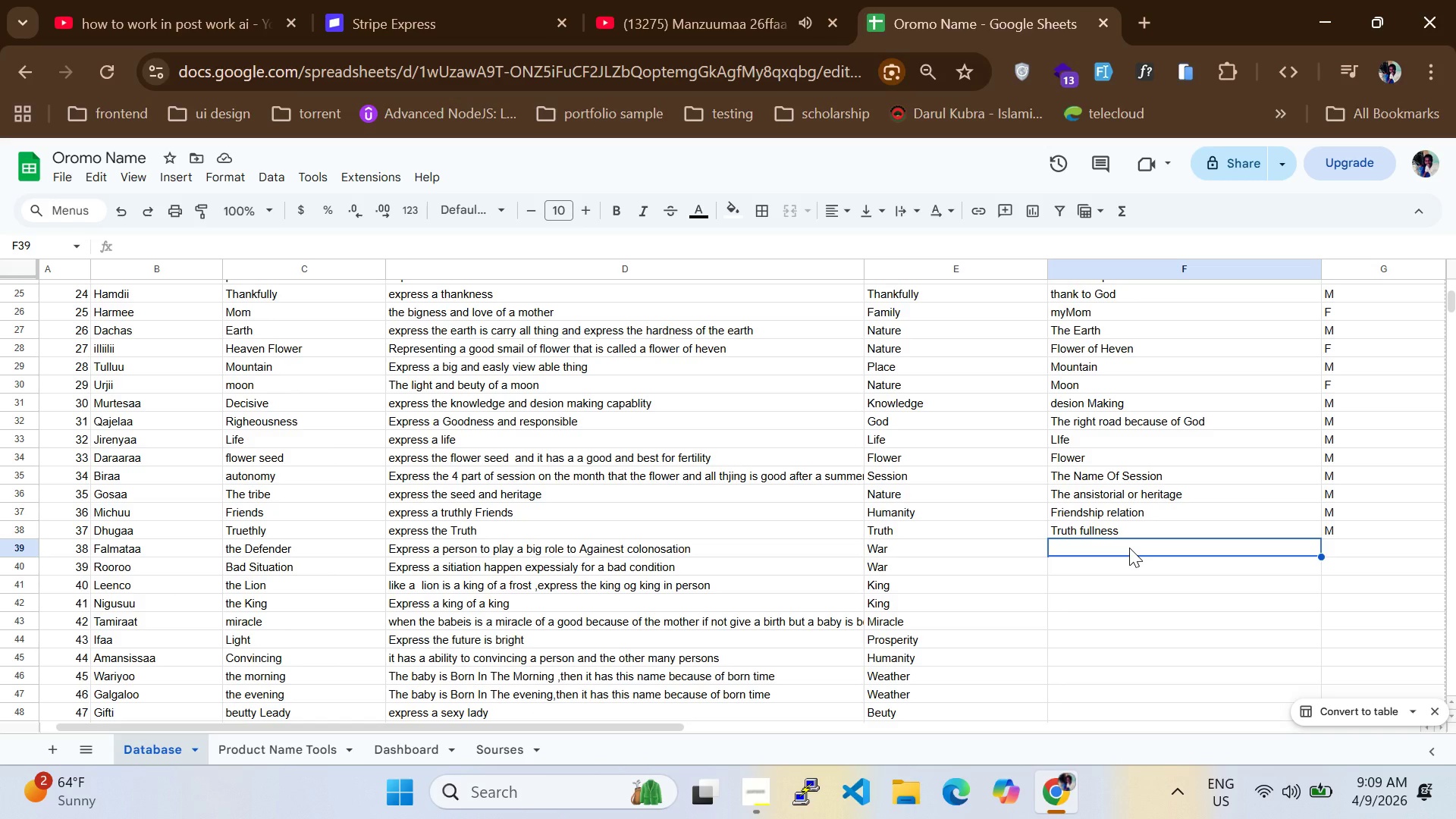 
type(Agenest the colonisatin )
 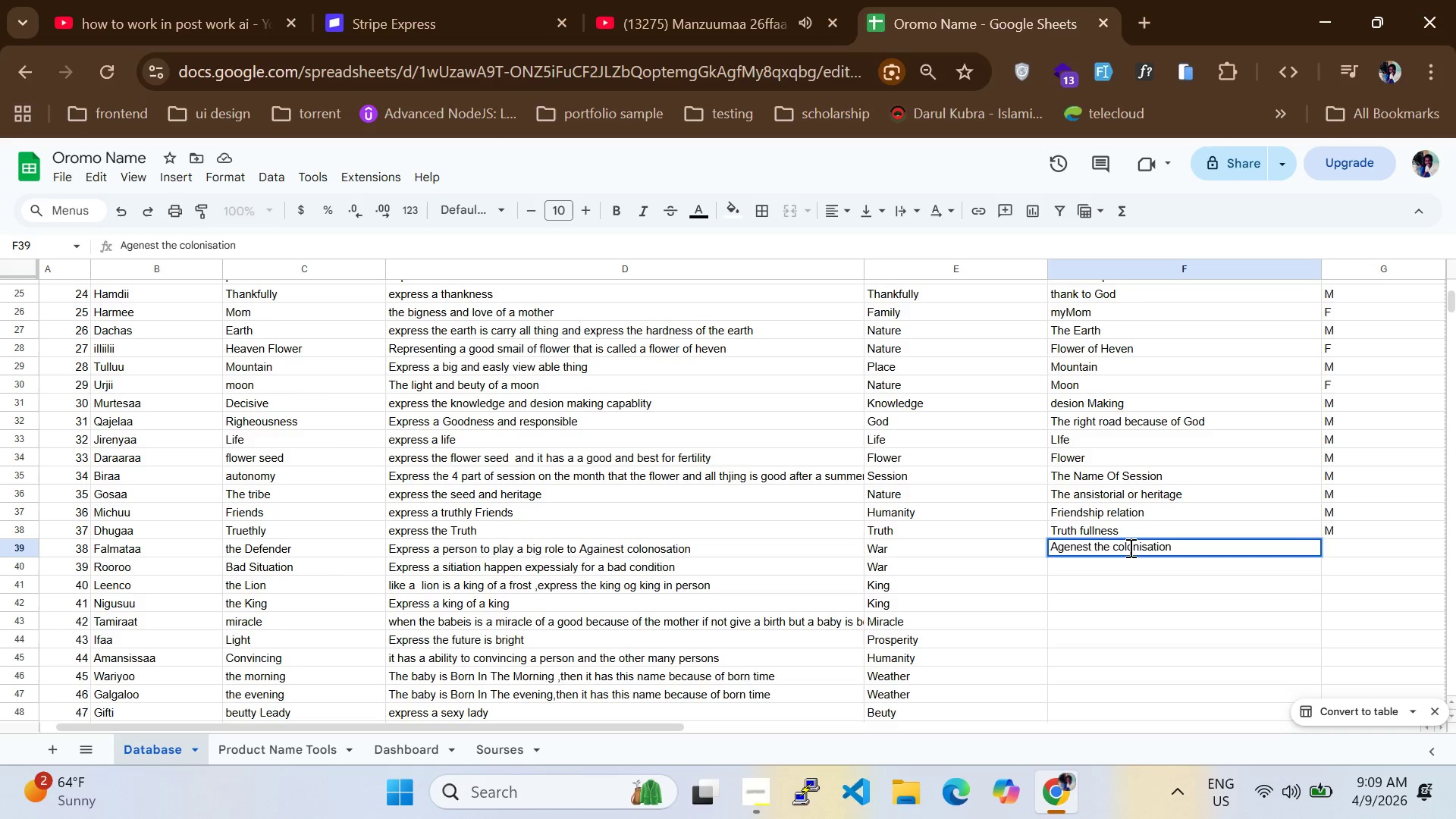 
double_click([1067, 548])
 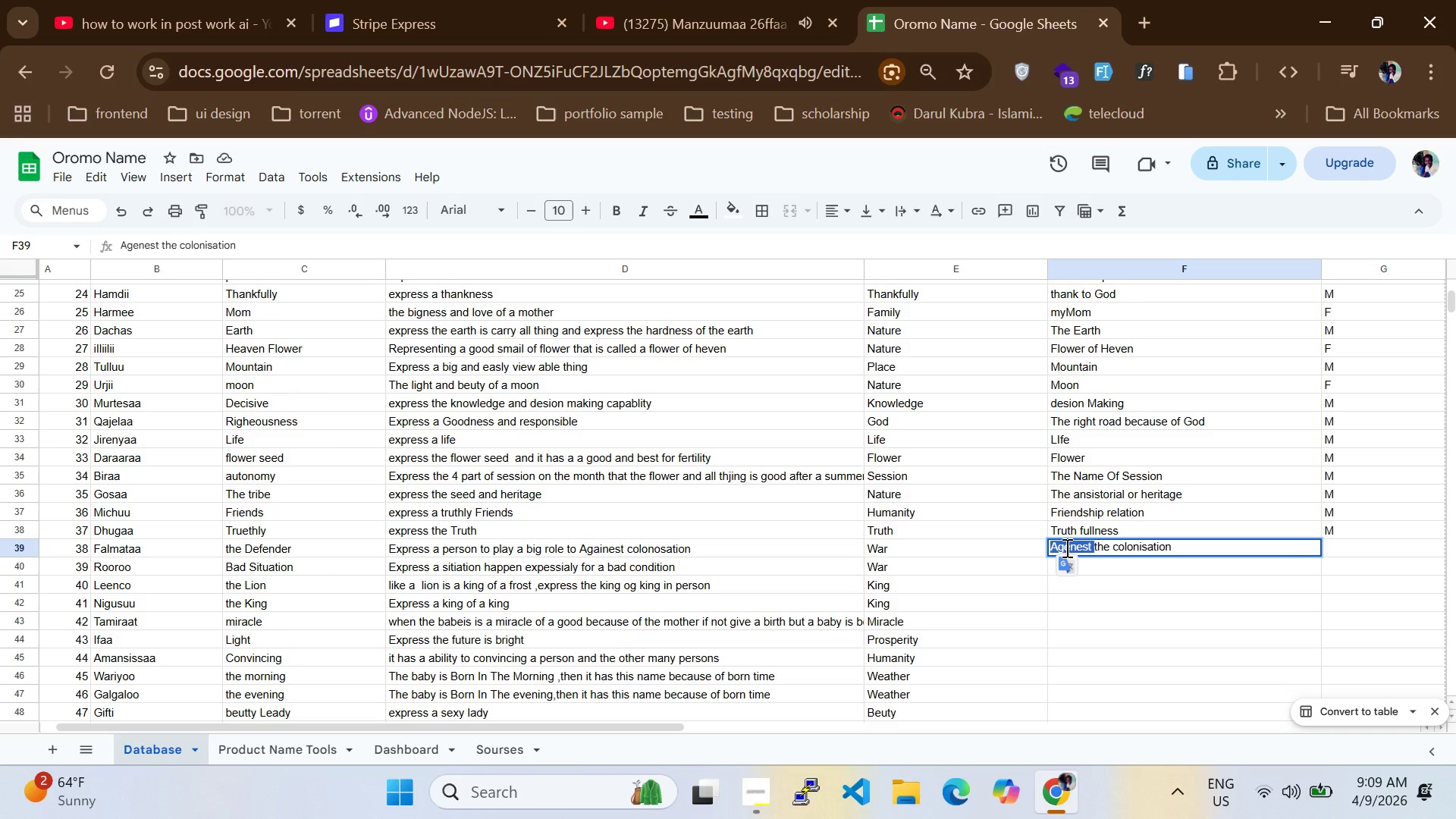 
type(Agenest )
 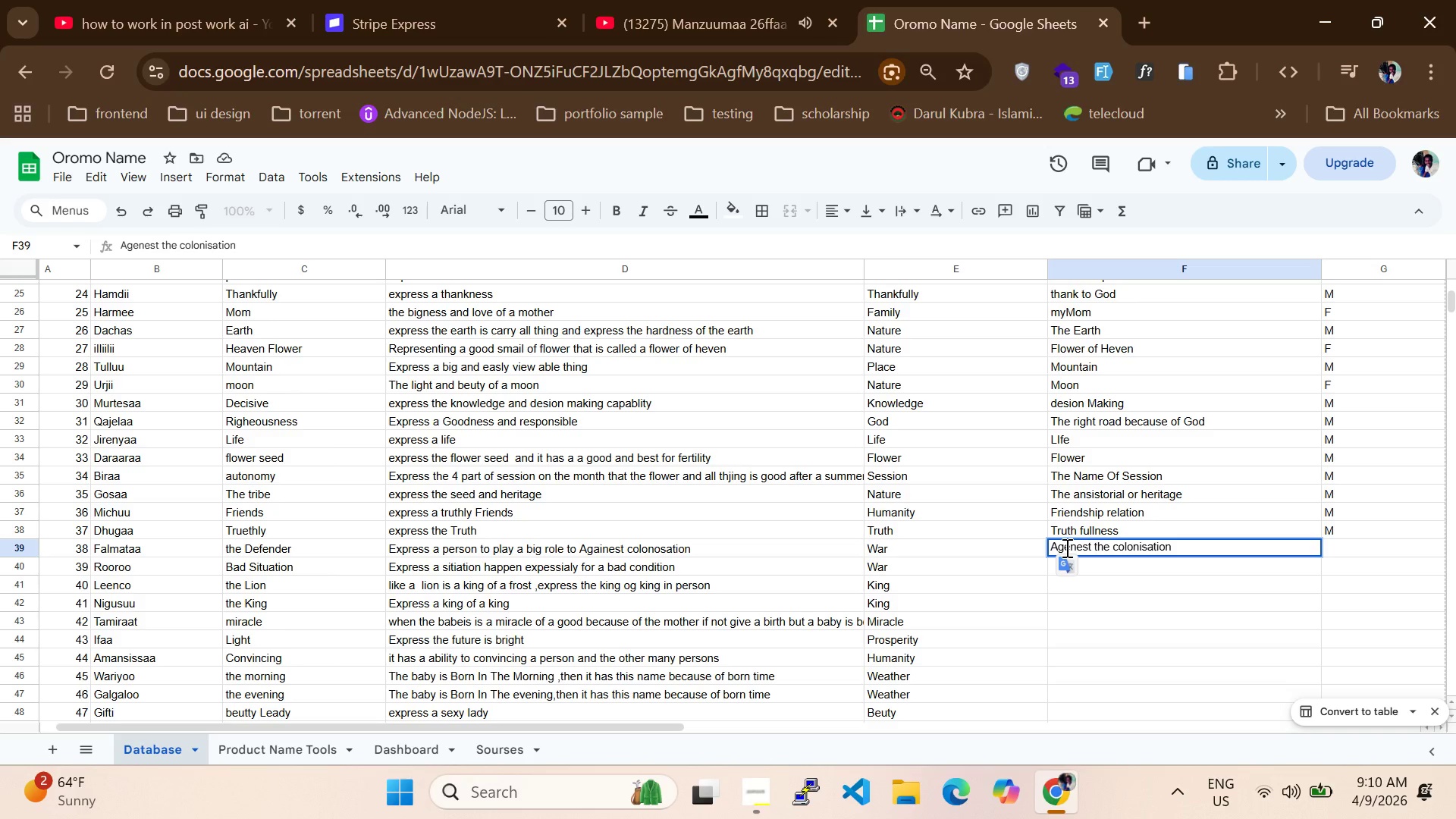 
left_click([1065, 548])
 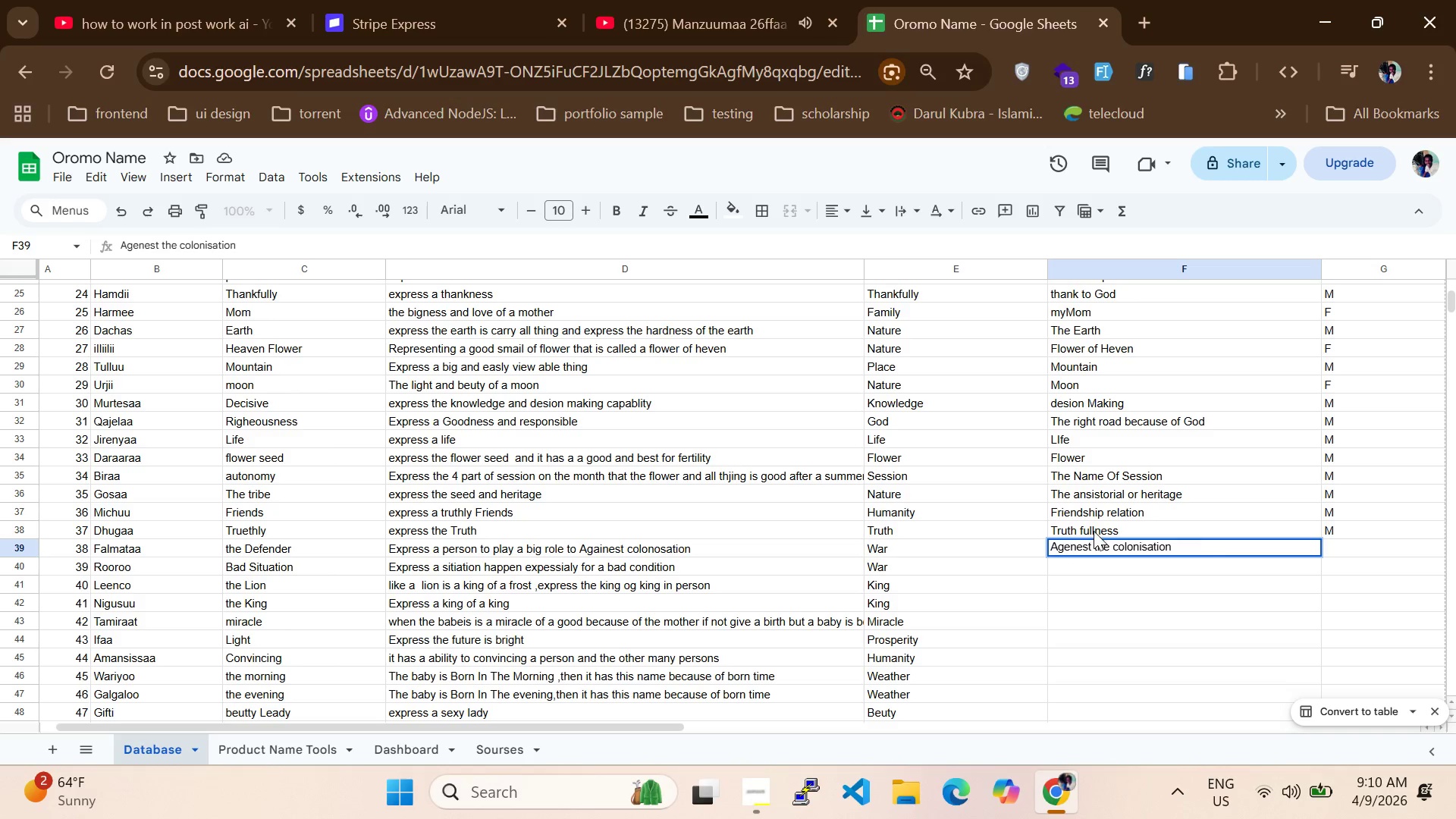 
left_click([1339, 551])
 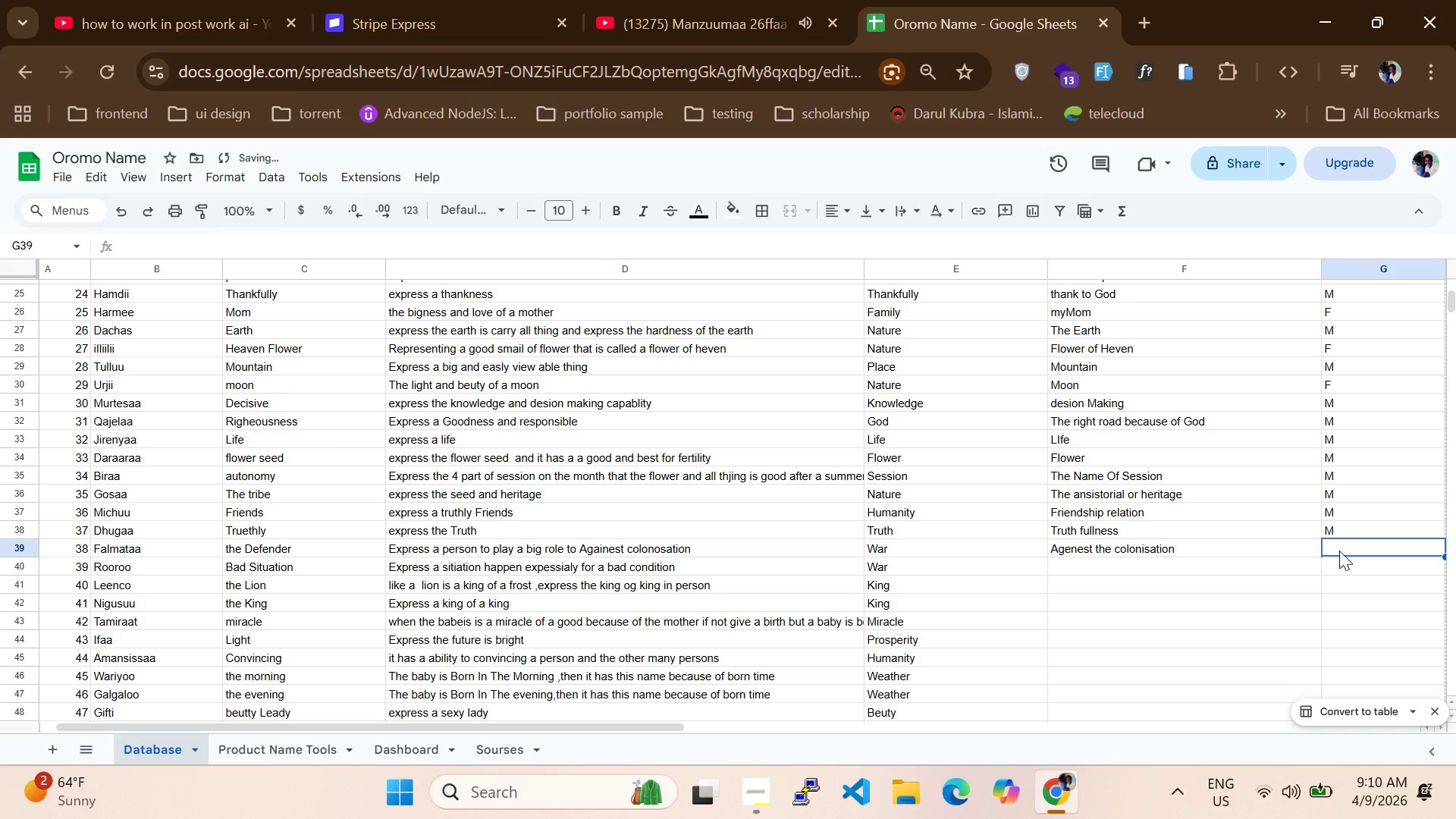 
key(CapsLock)
 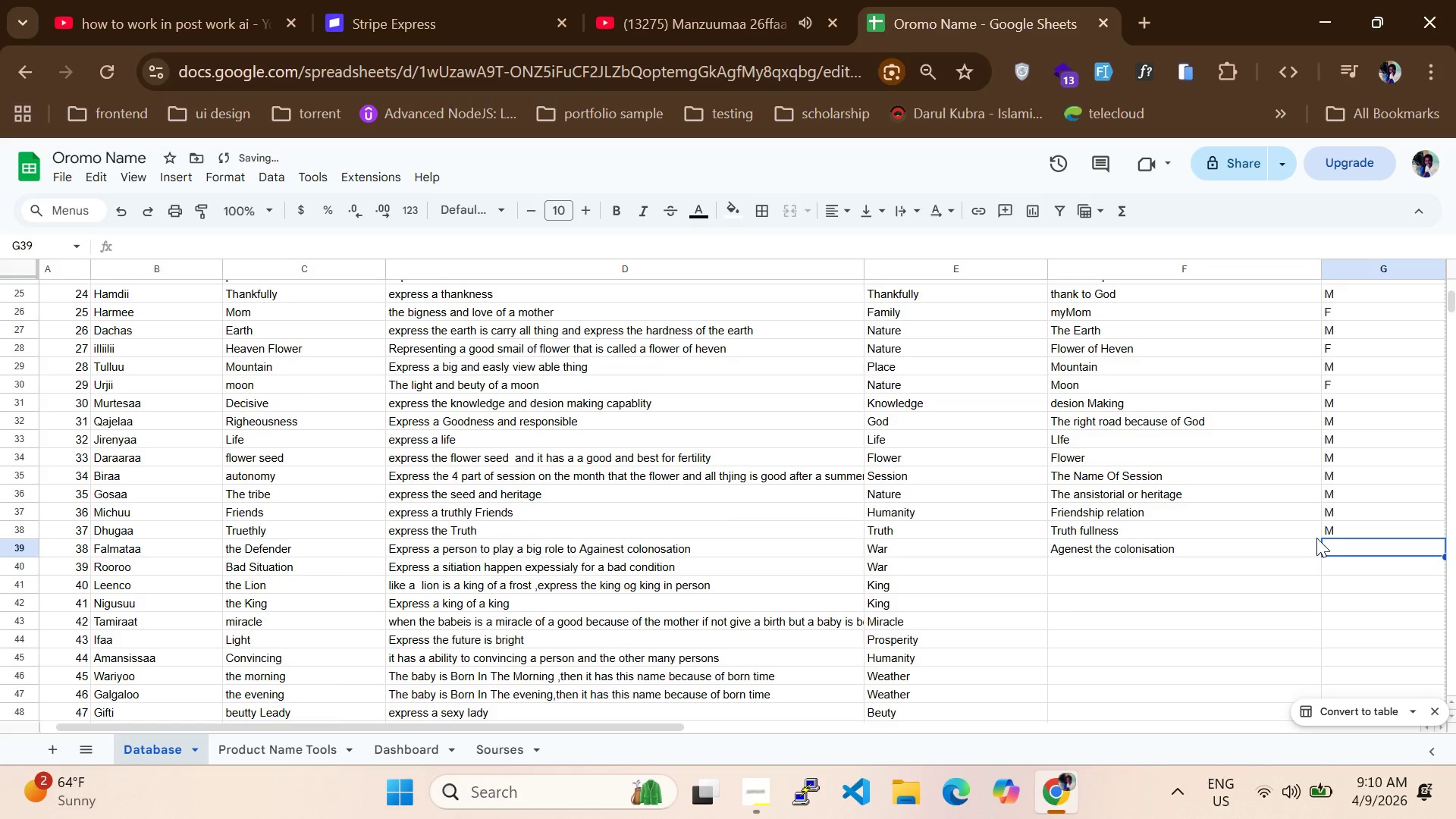 
key(M)
 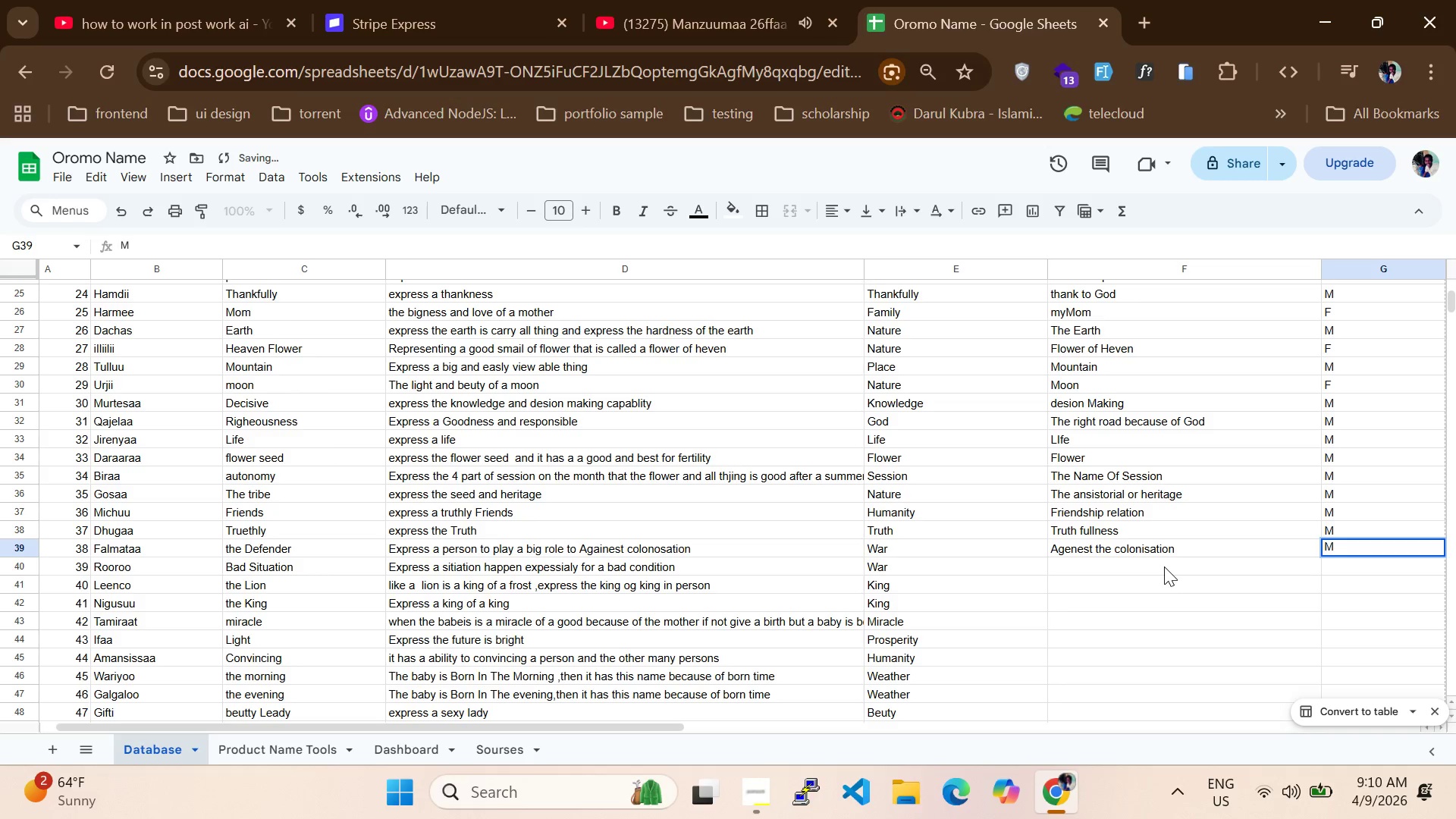 
left_click([1164, 566])
 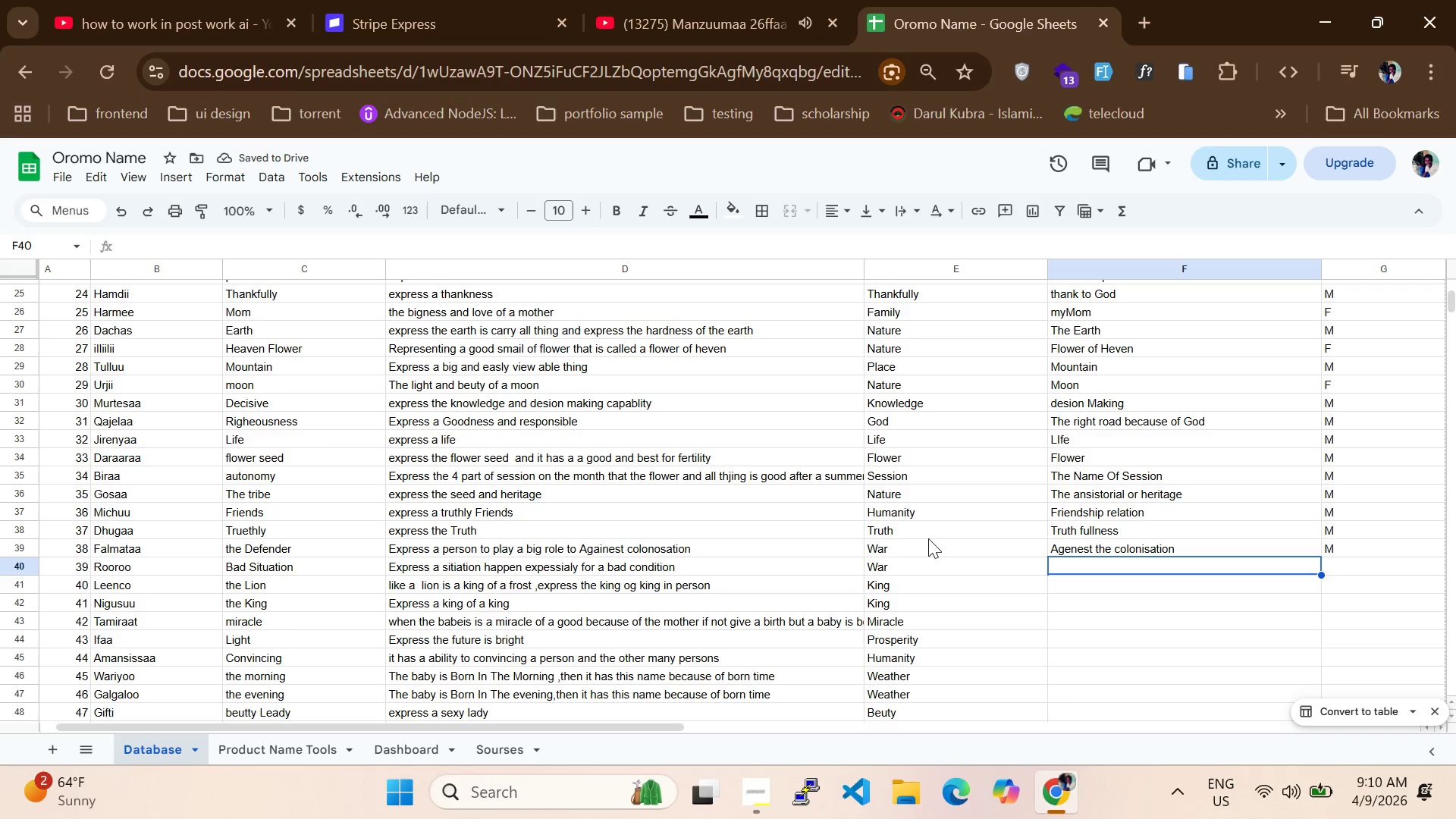 
type(Agenest A)
 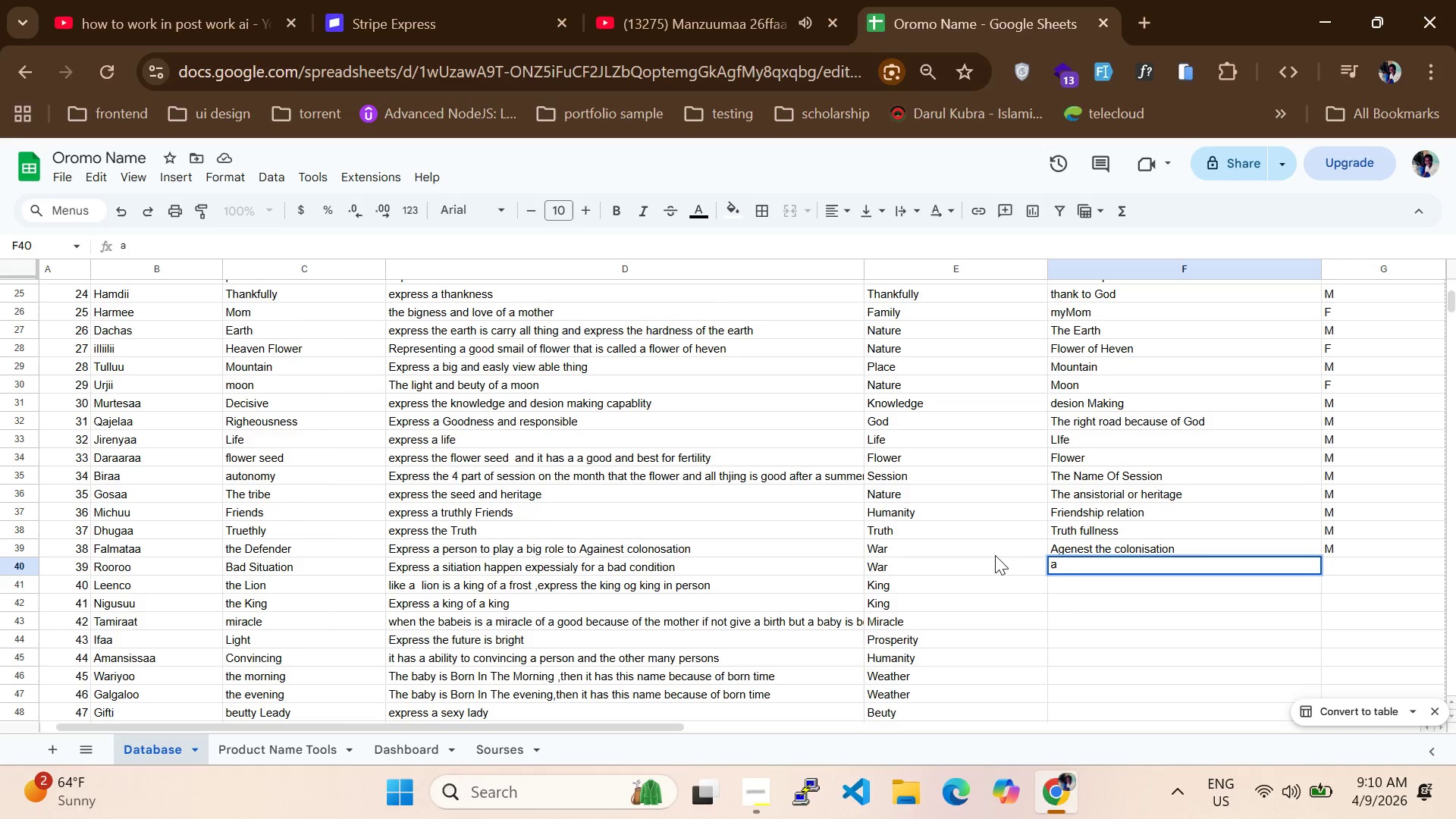 
hold_key(key=Backspace, duration=0.92)
 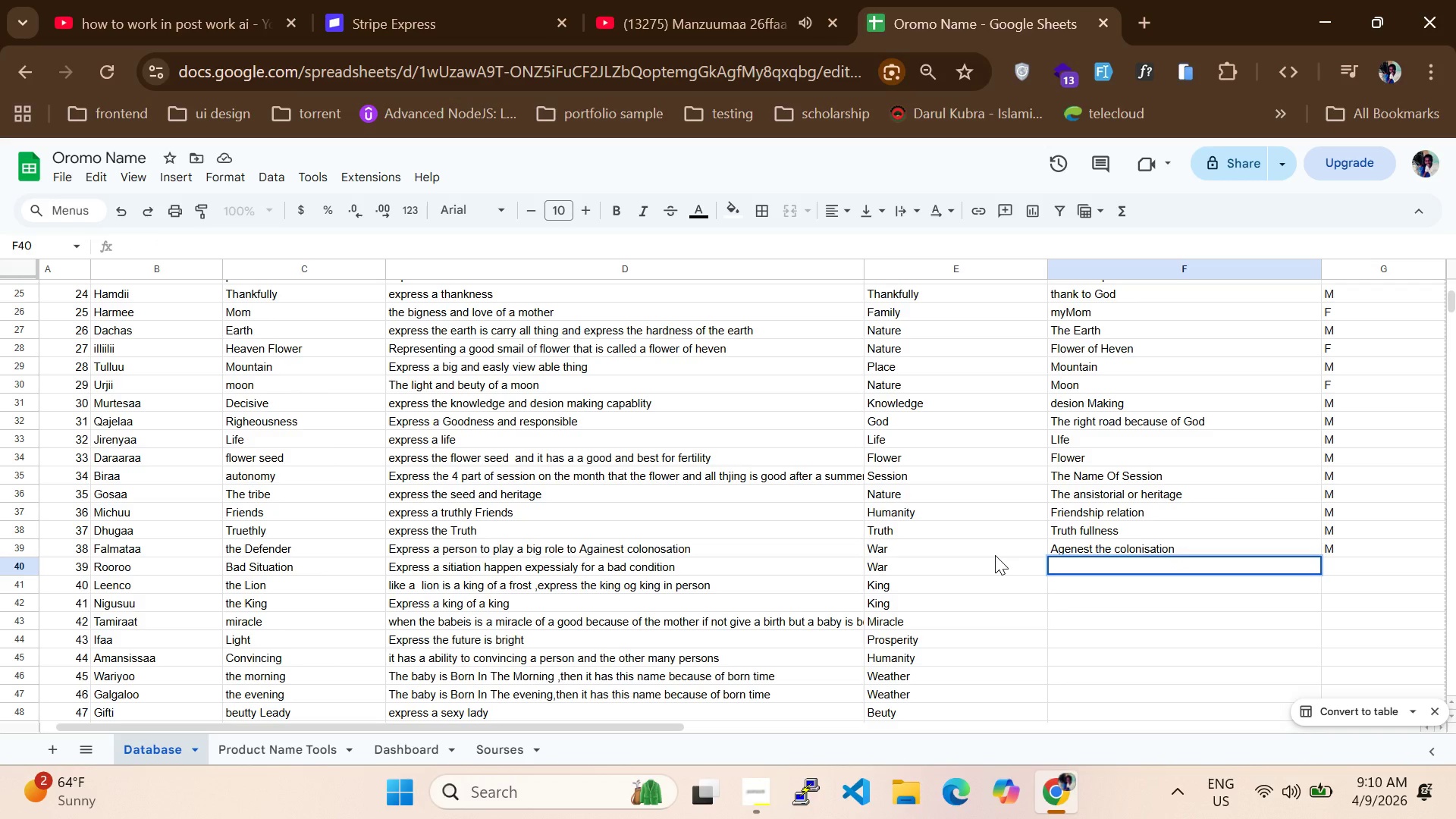 
hold_key(key=Backspace, duration=0.39)
 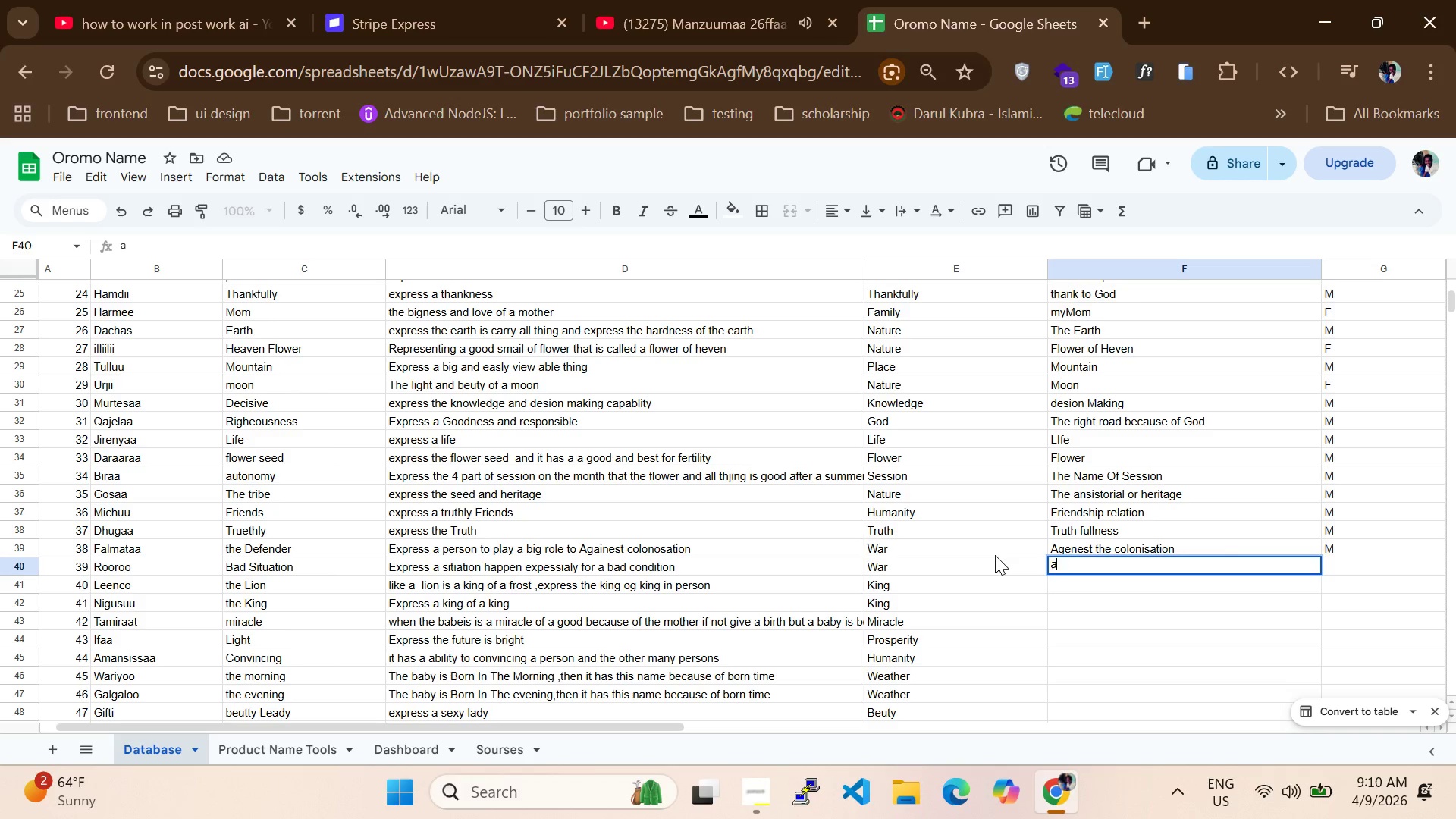 
wait(15.2)
 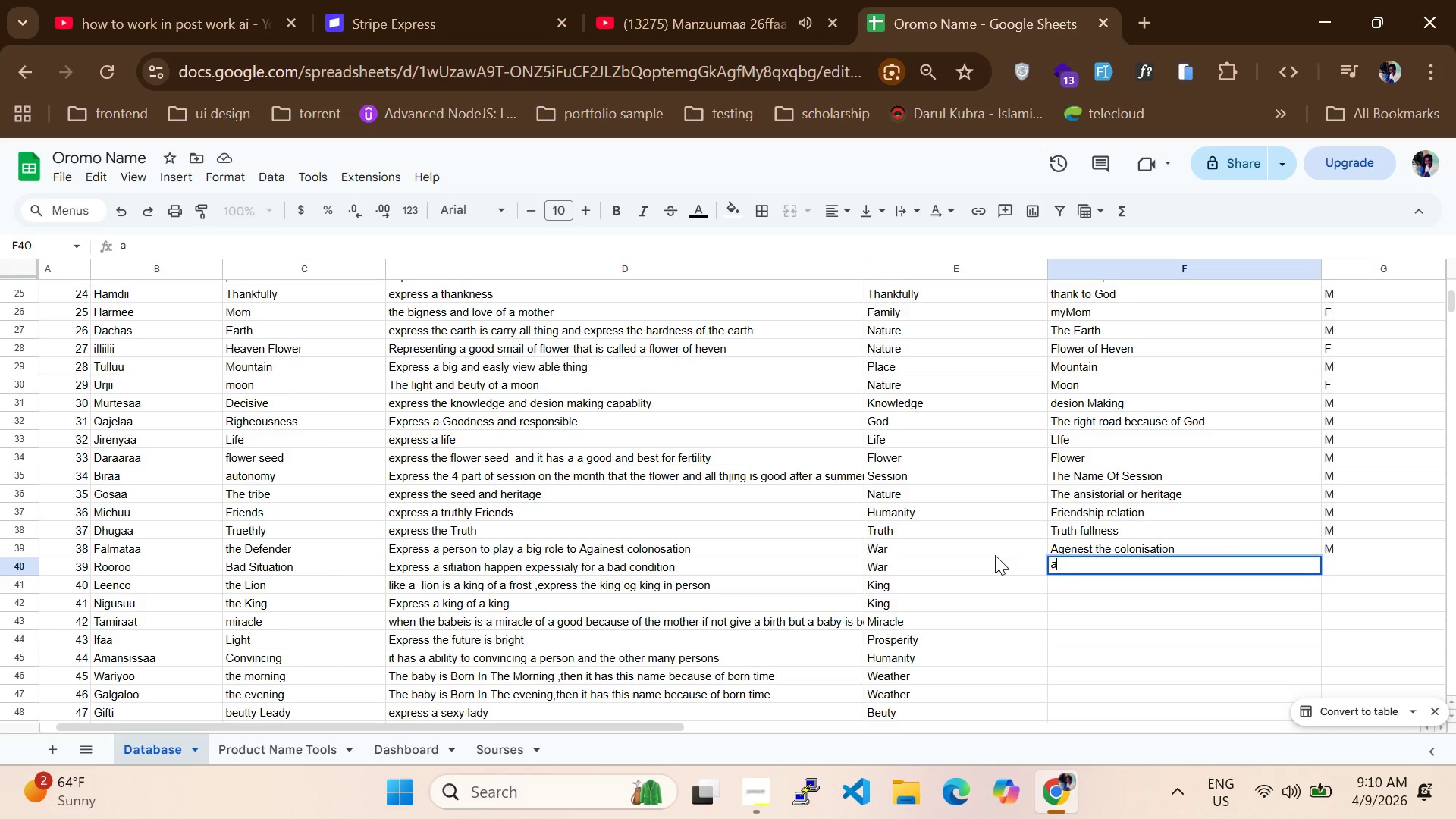 
type(GENEST )
key(Backspace)
key(Backspace)
key(Backspace)
type(Agenest Baf)
key(Backspace)
type(d Condition)
 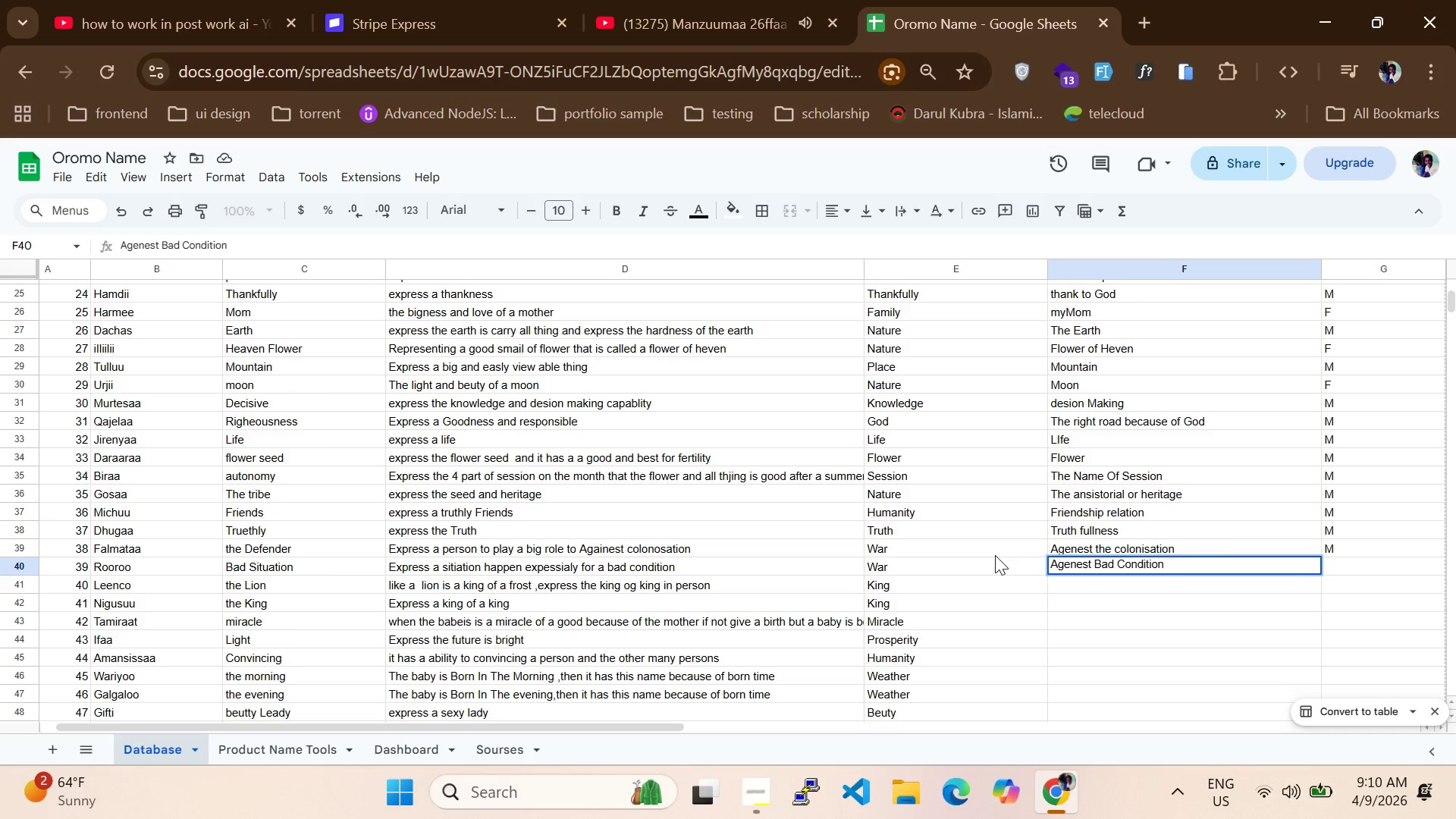 
wait(6.31)
 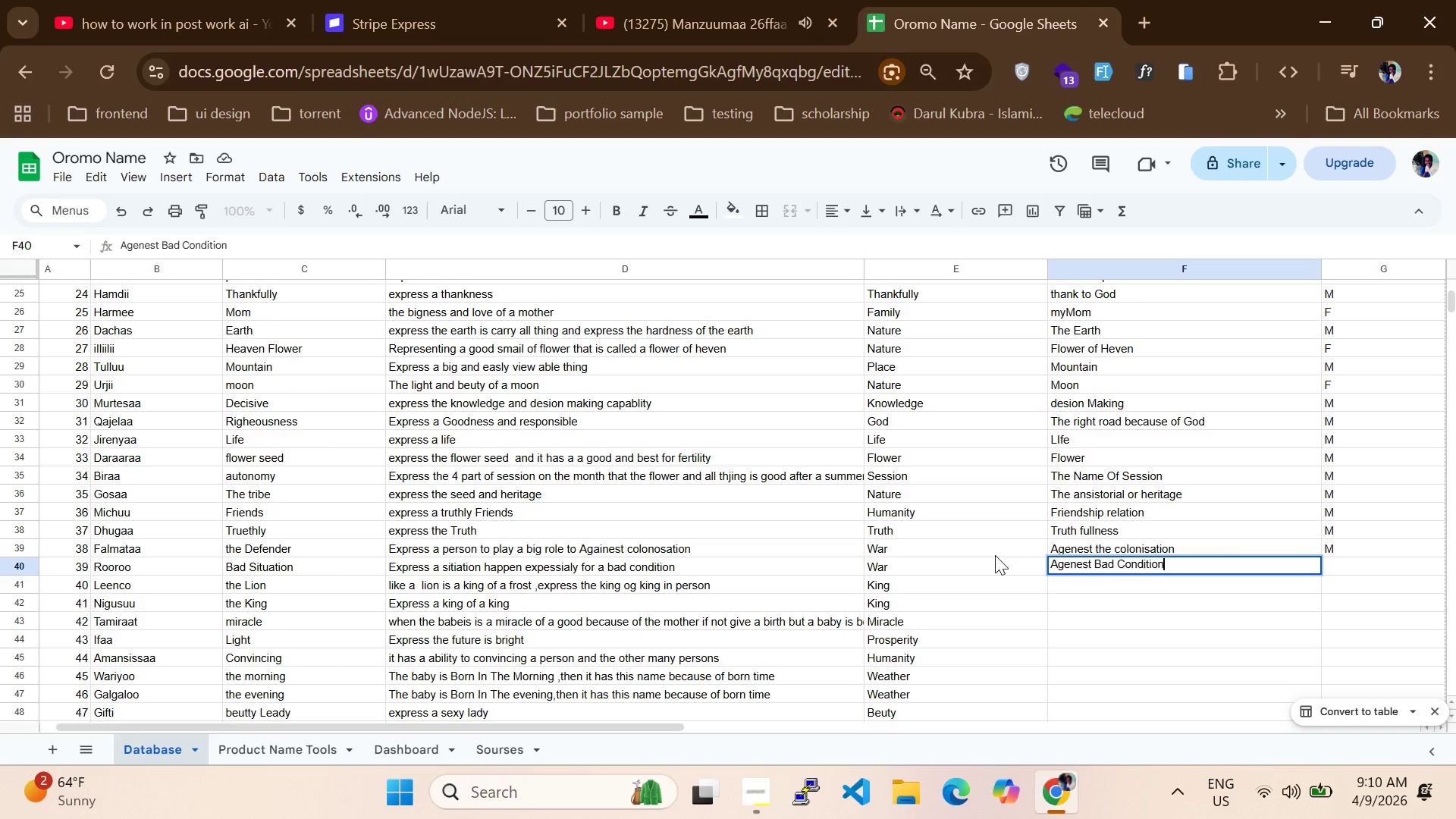 
left_click([1364, 566])
 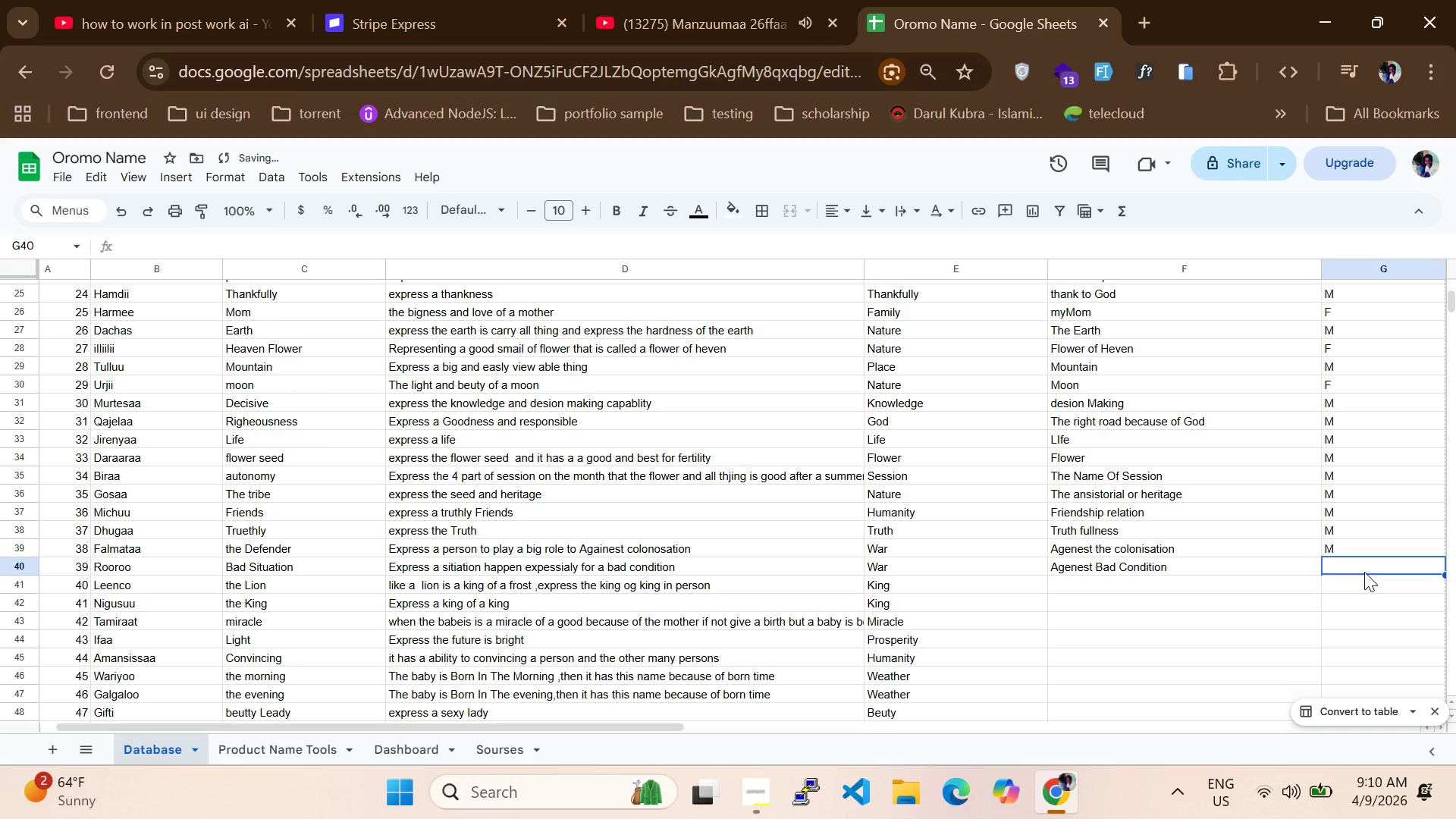 
key(CapsLock)
 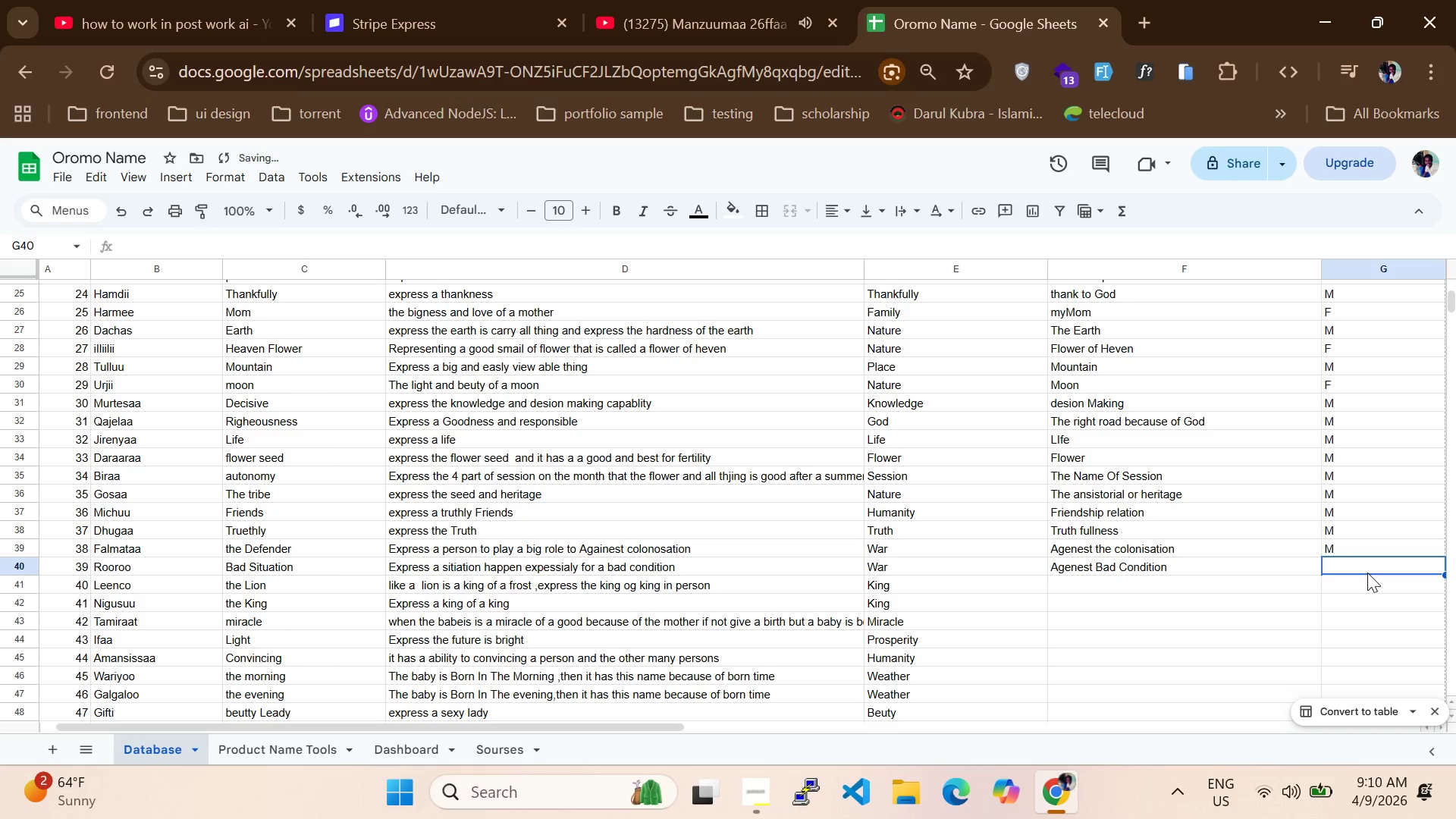 
key(M)
 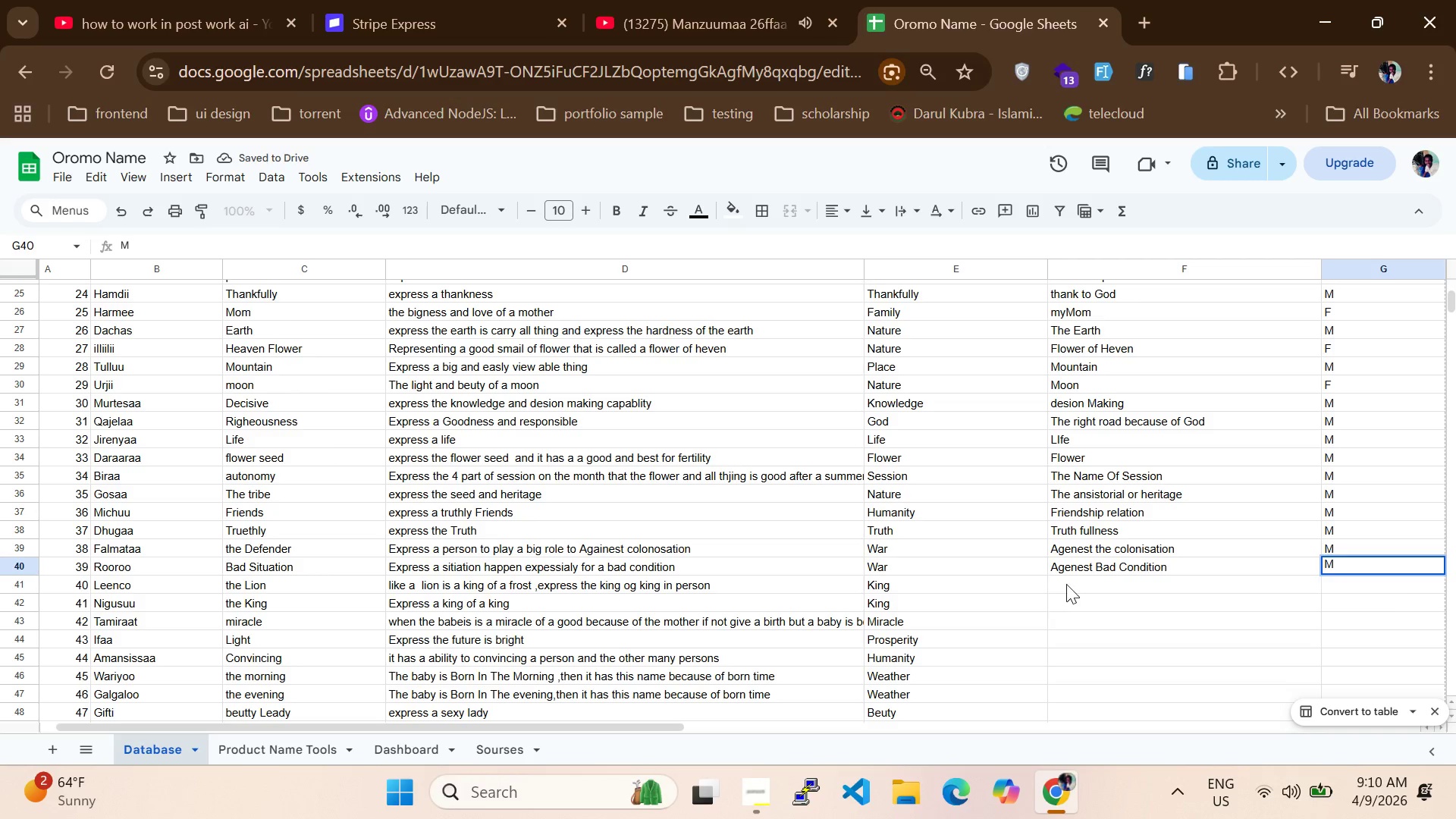 
left_click([1066, 584])
 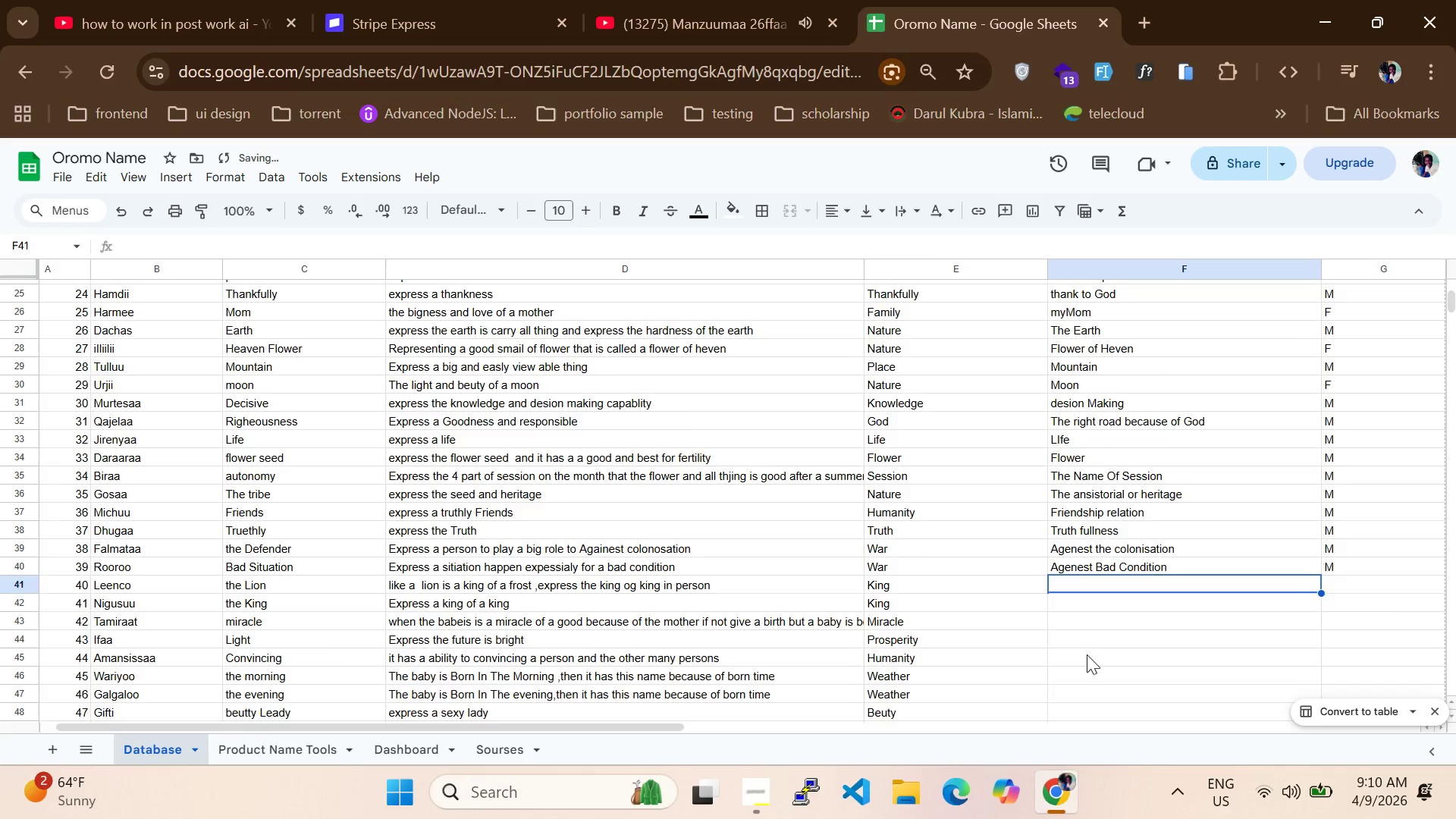 
scroll: coordinate [764, 523], scroll_direction: down, amount: 11.0
 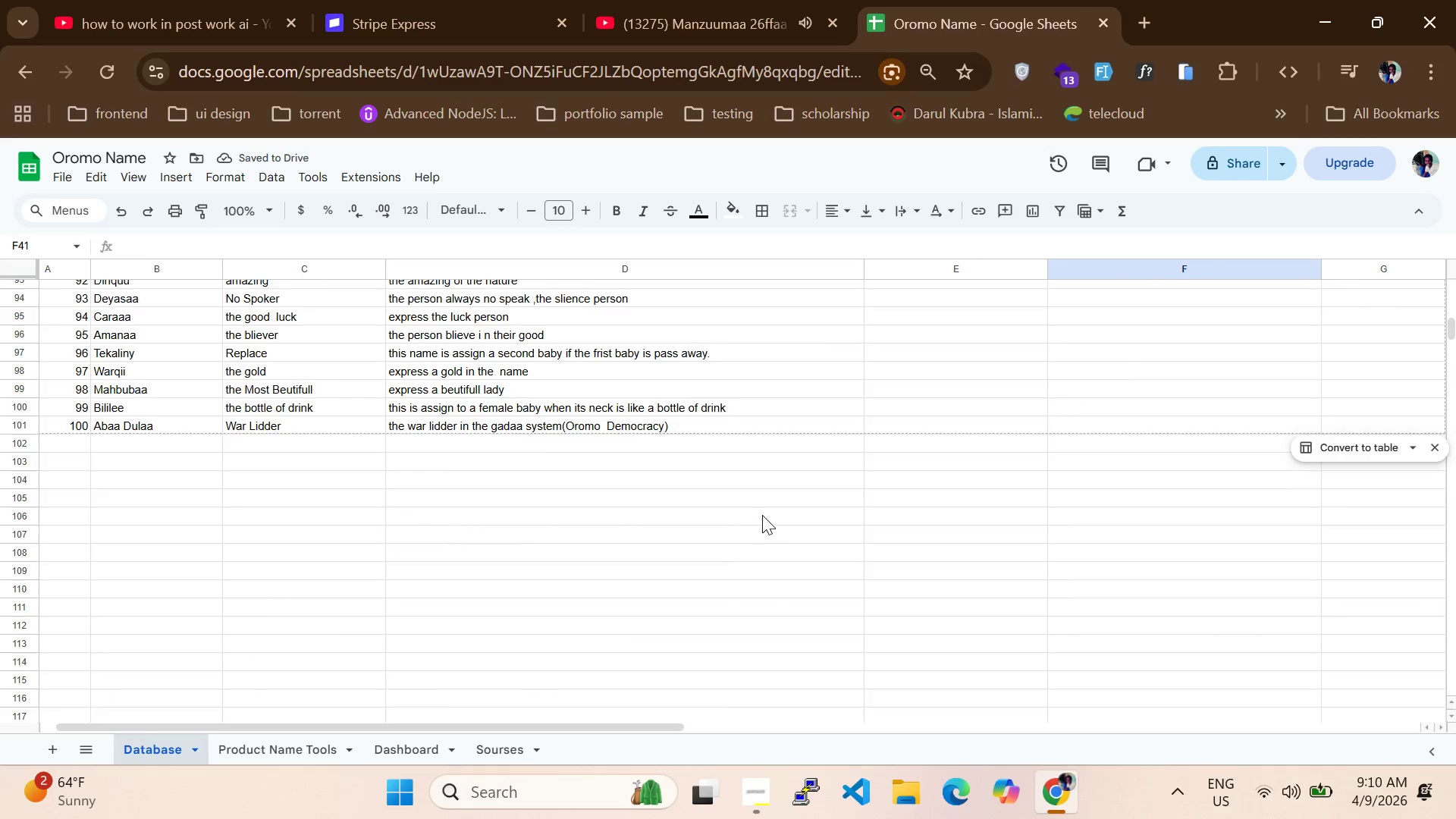 
scroll: coordinate [1002, 488], scroll_direction: up, amount: 10.0
 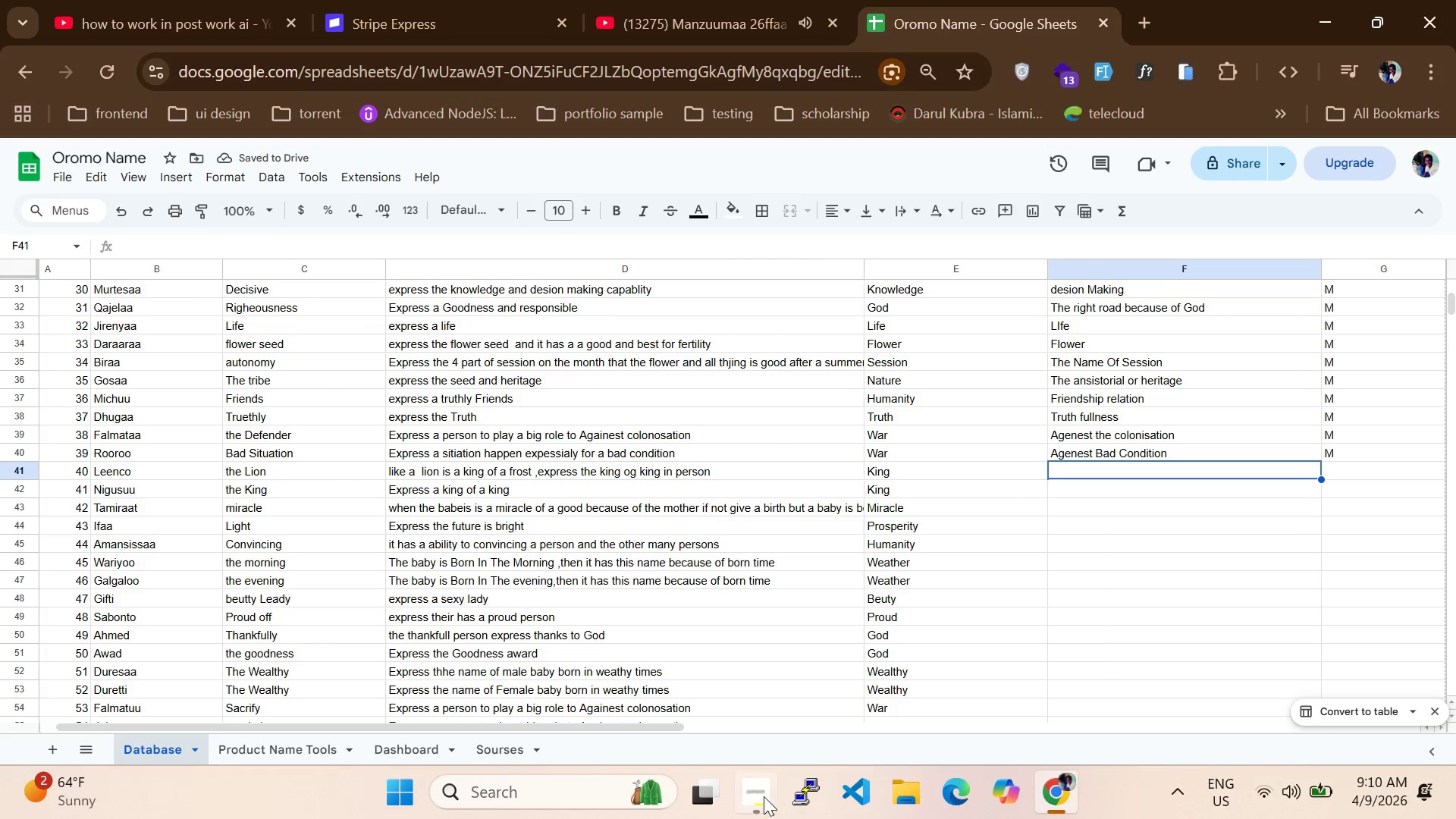 
left_click([767, 803])